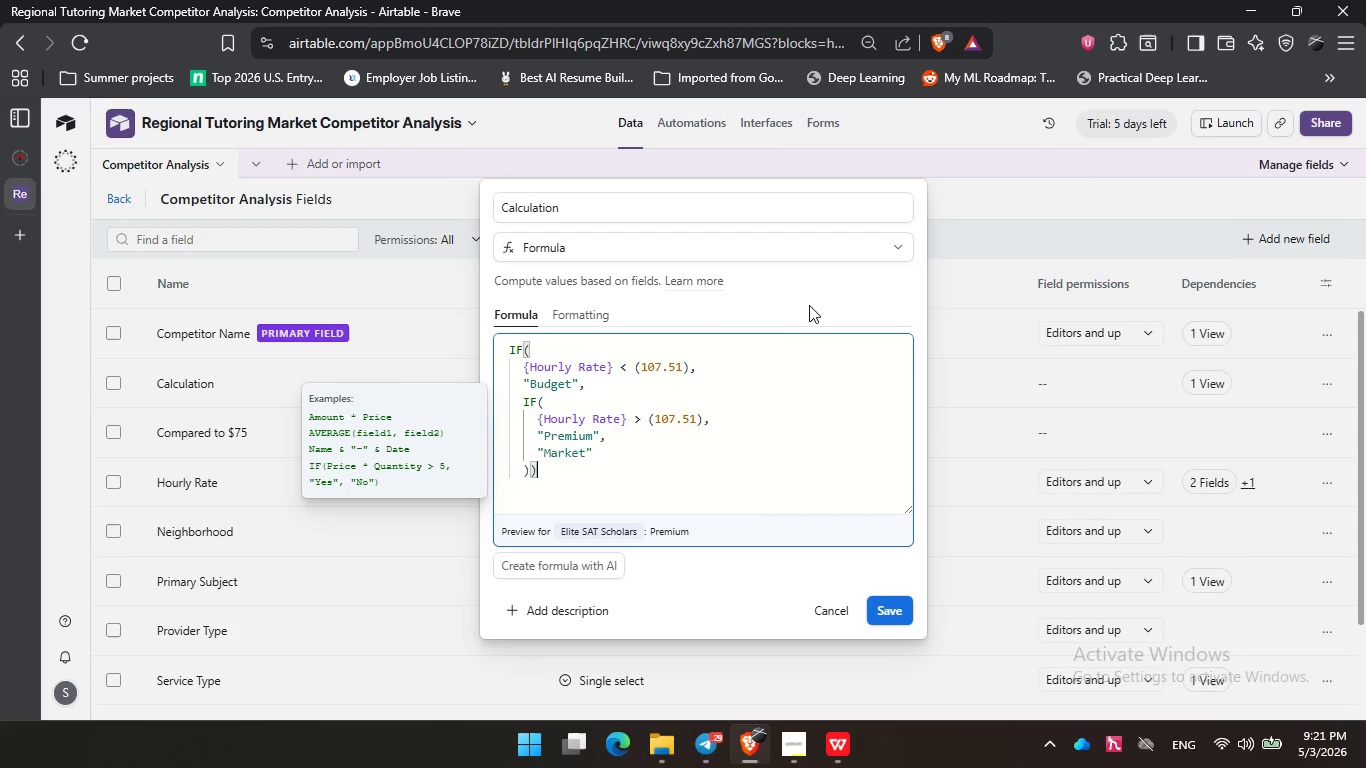 
left_click([809, 305])
 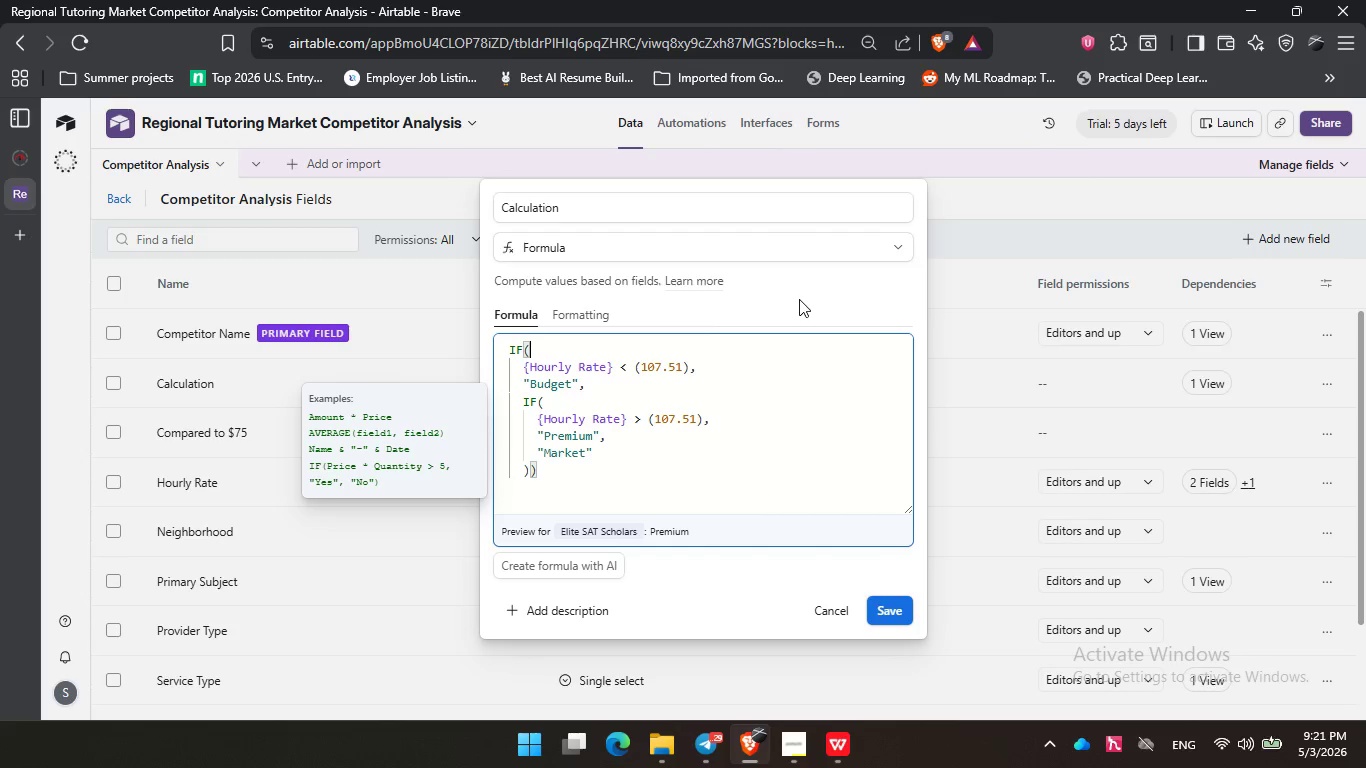 
triple_click([799, 299])
 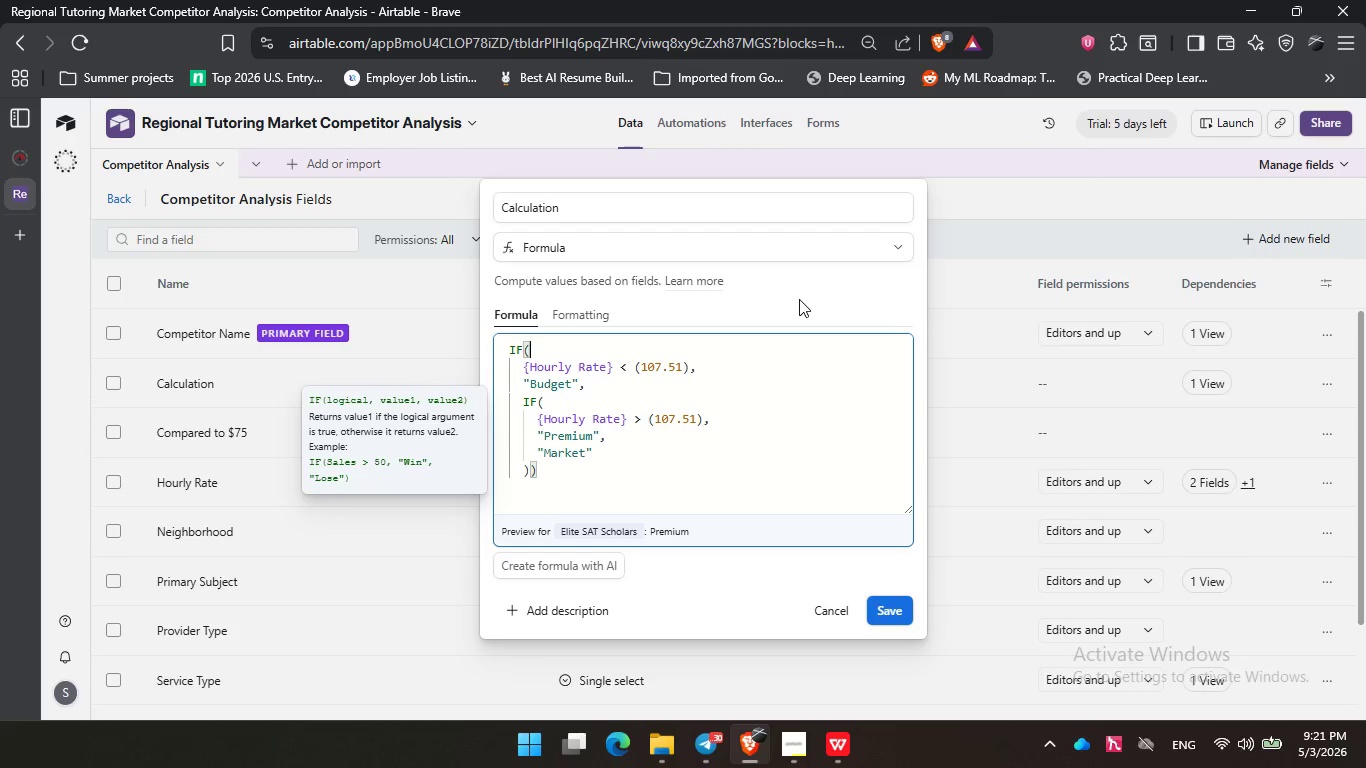 
wait(31.89)
 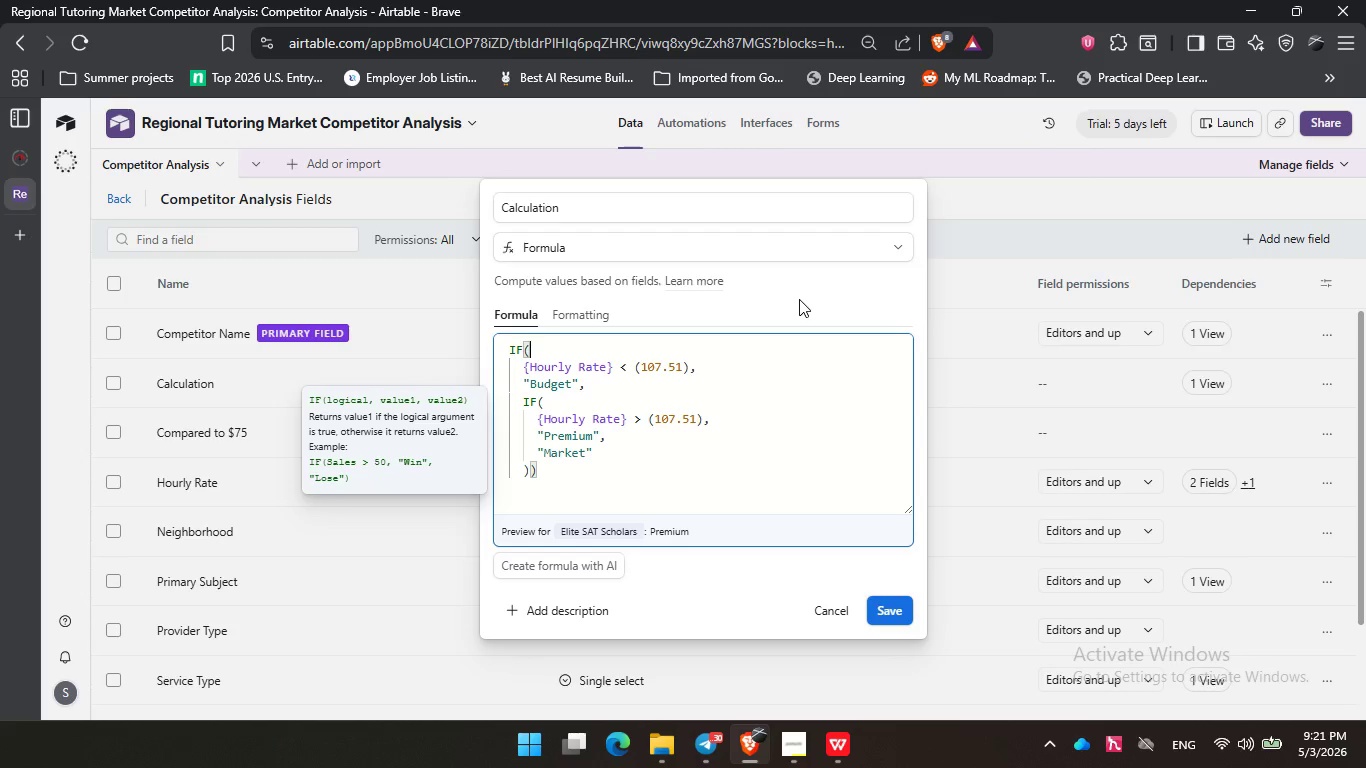 
left_click([799, 299])
 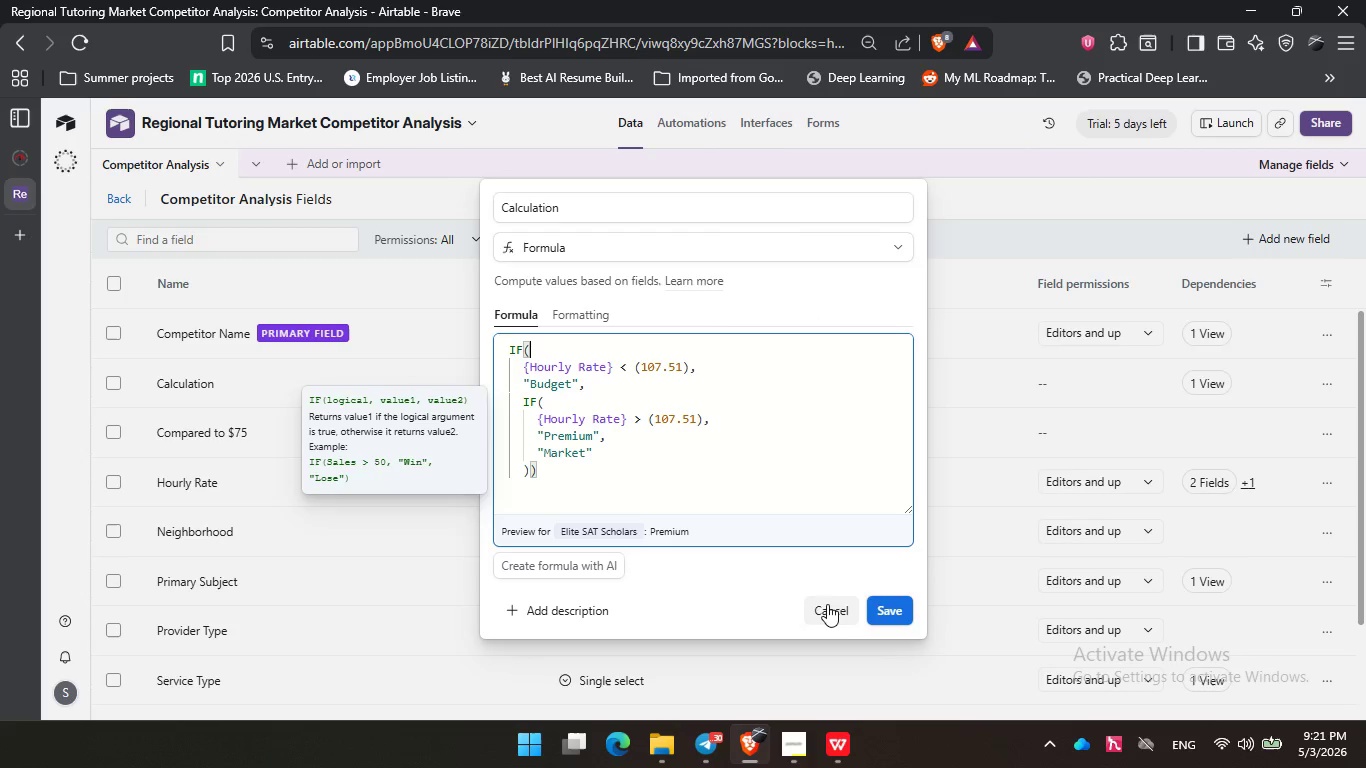 
left_click([827, 601])
 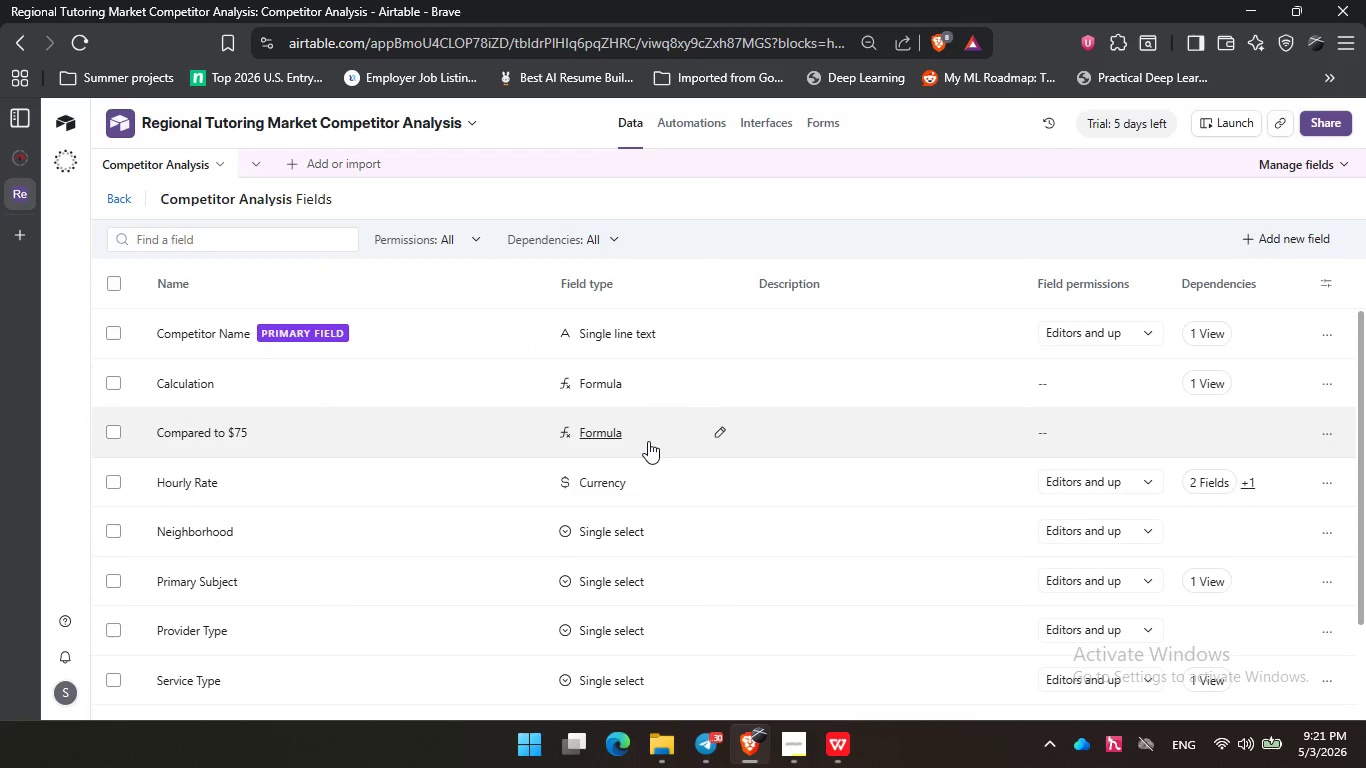 
left_click([648, 441])
 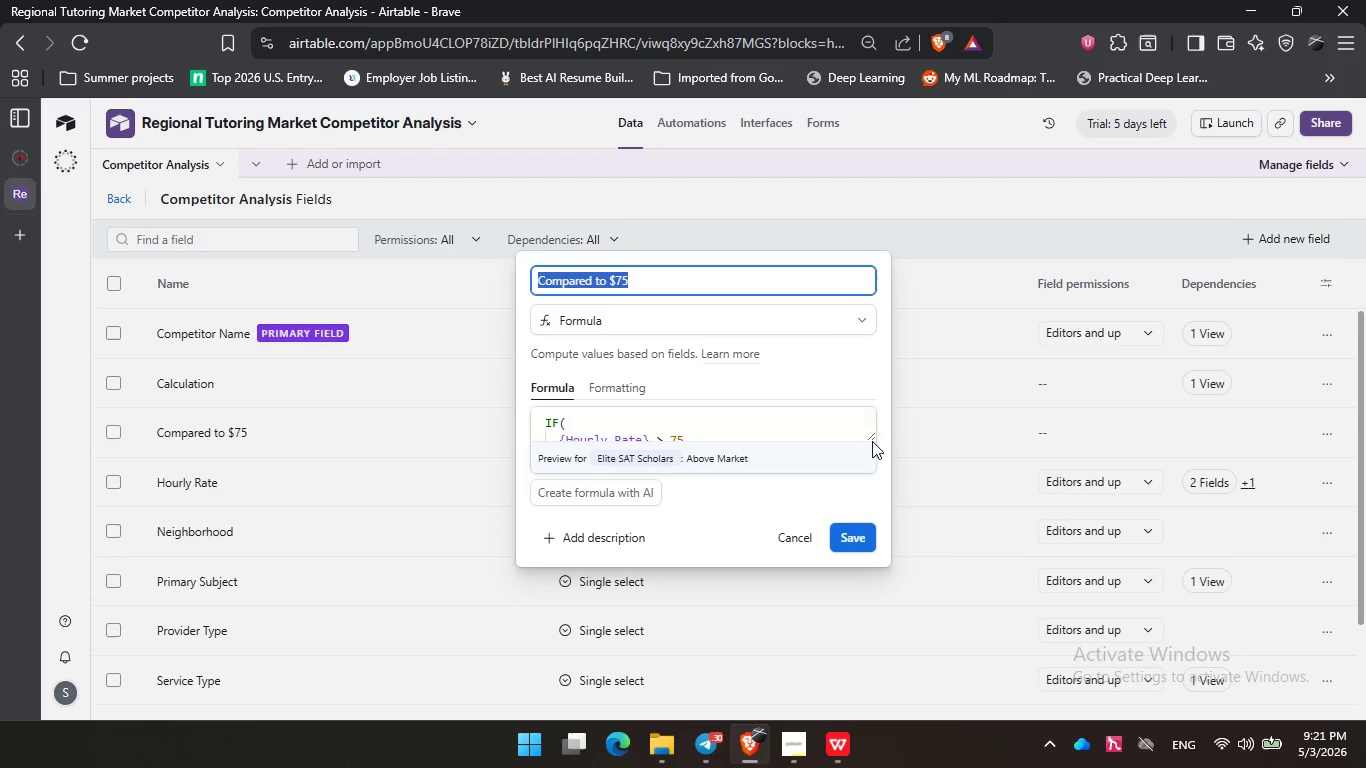 
left_click_drag(start_coordinate=[871, 435], to_coordinate=[907, 599])
 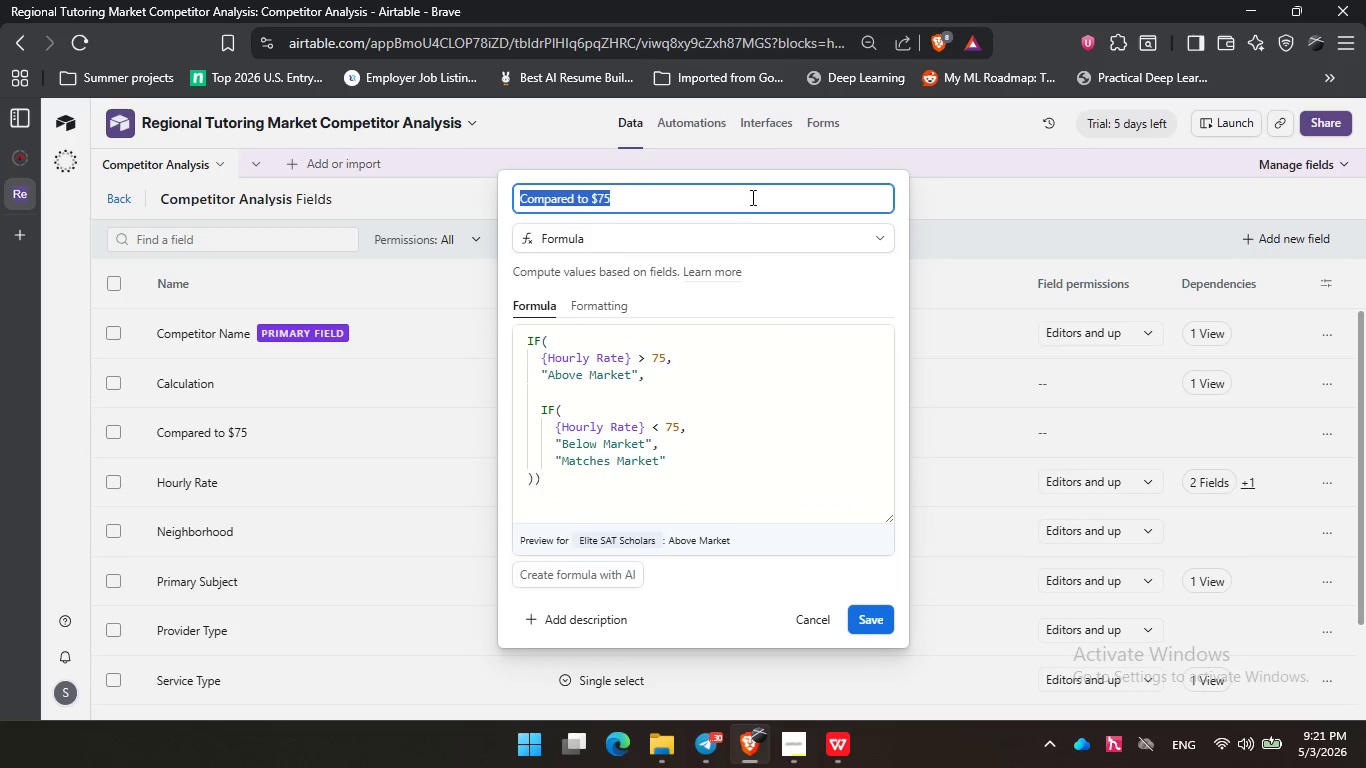 
left_click([752, 197])
 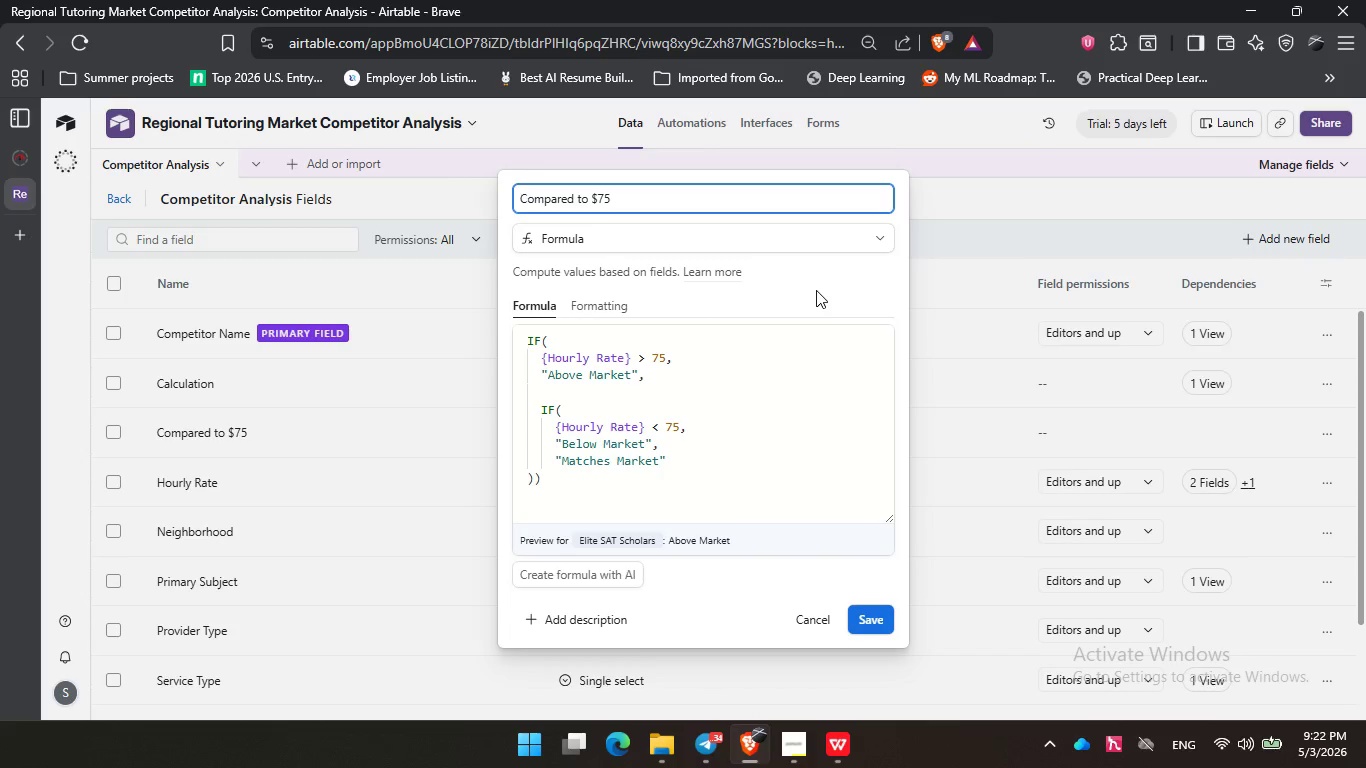 
wait(33.98)
 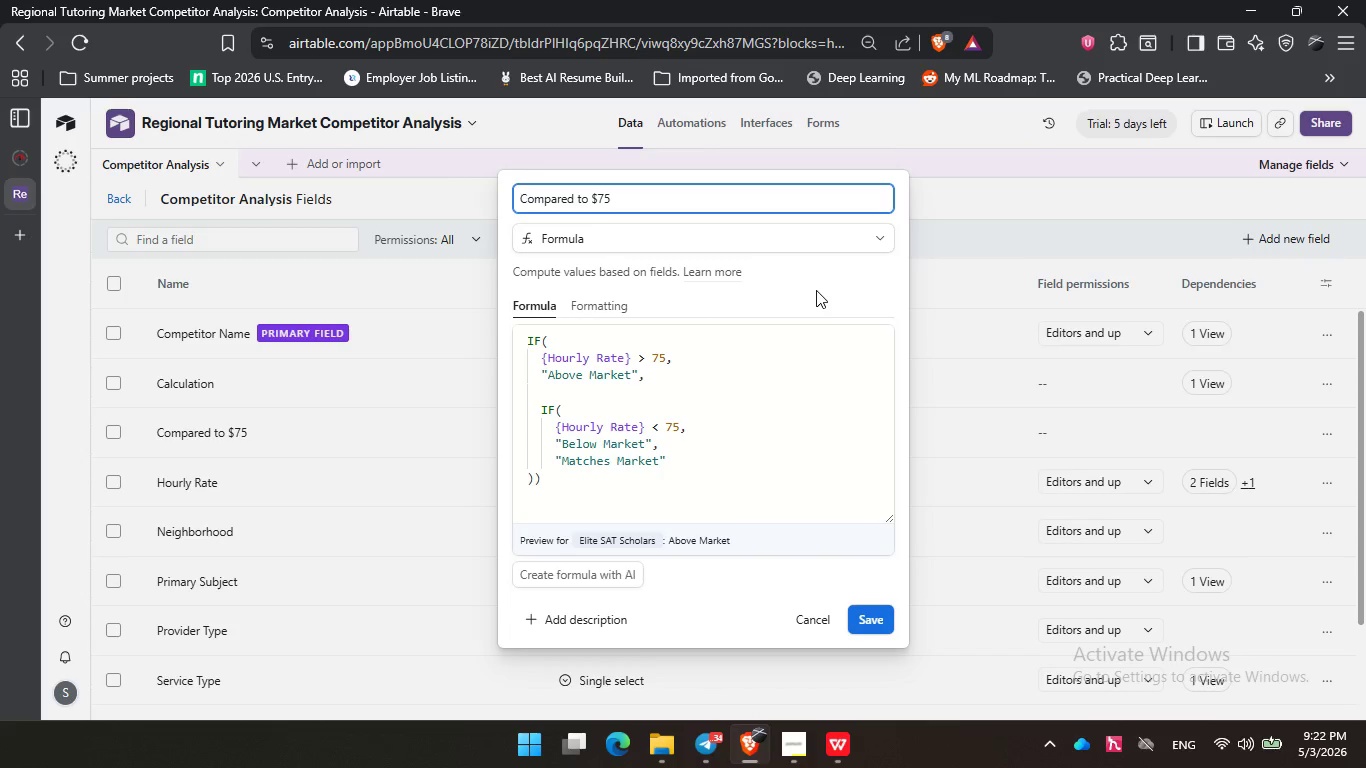 
double_click([809, 287])
 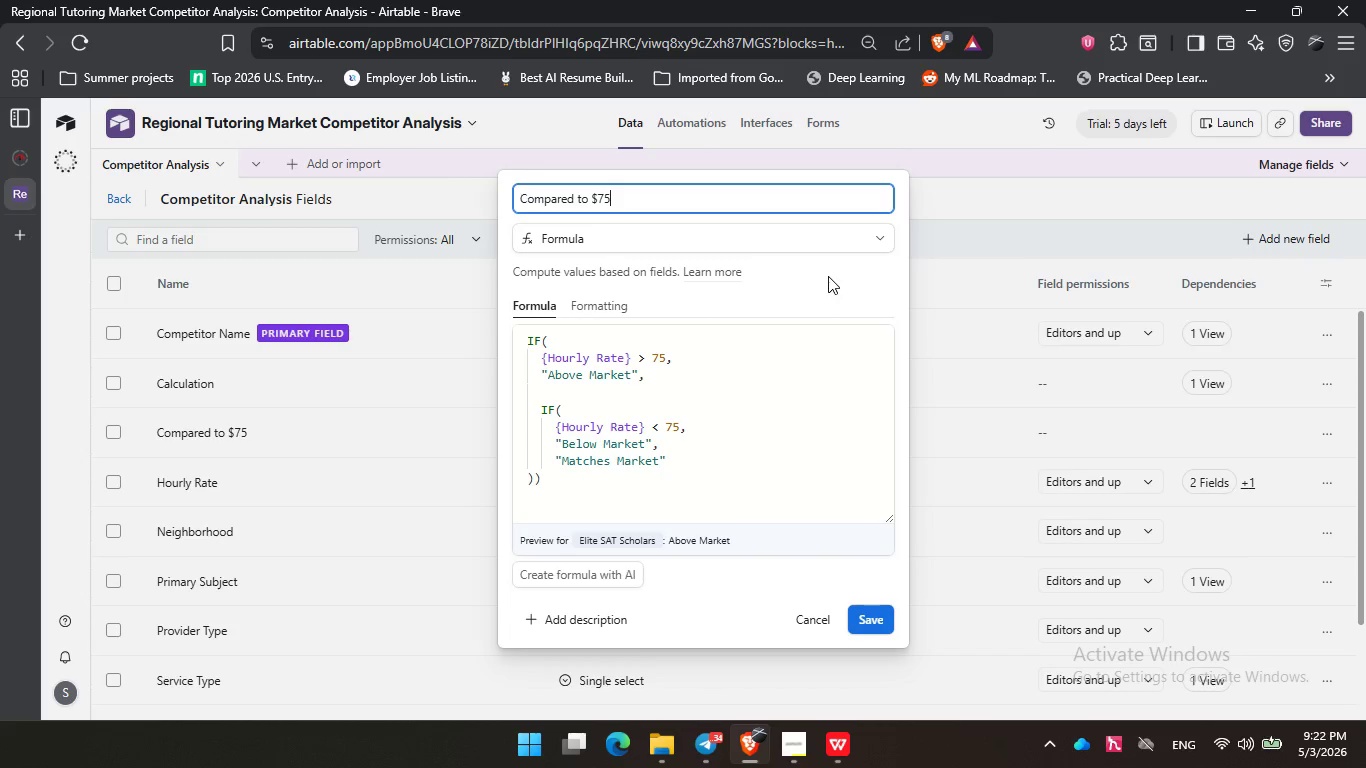 
left_click_drag(start_coordinate=[828, 276], to_coordinate=[843, 294])
 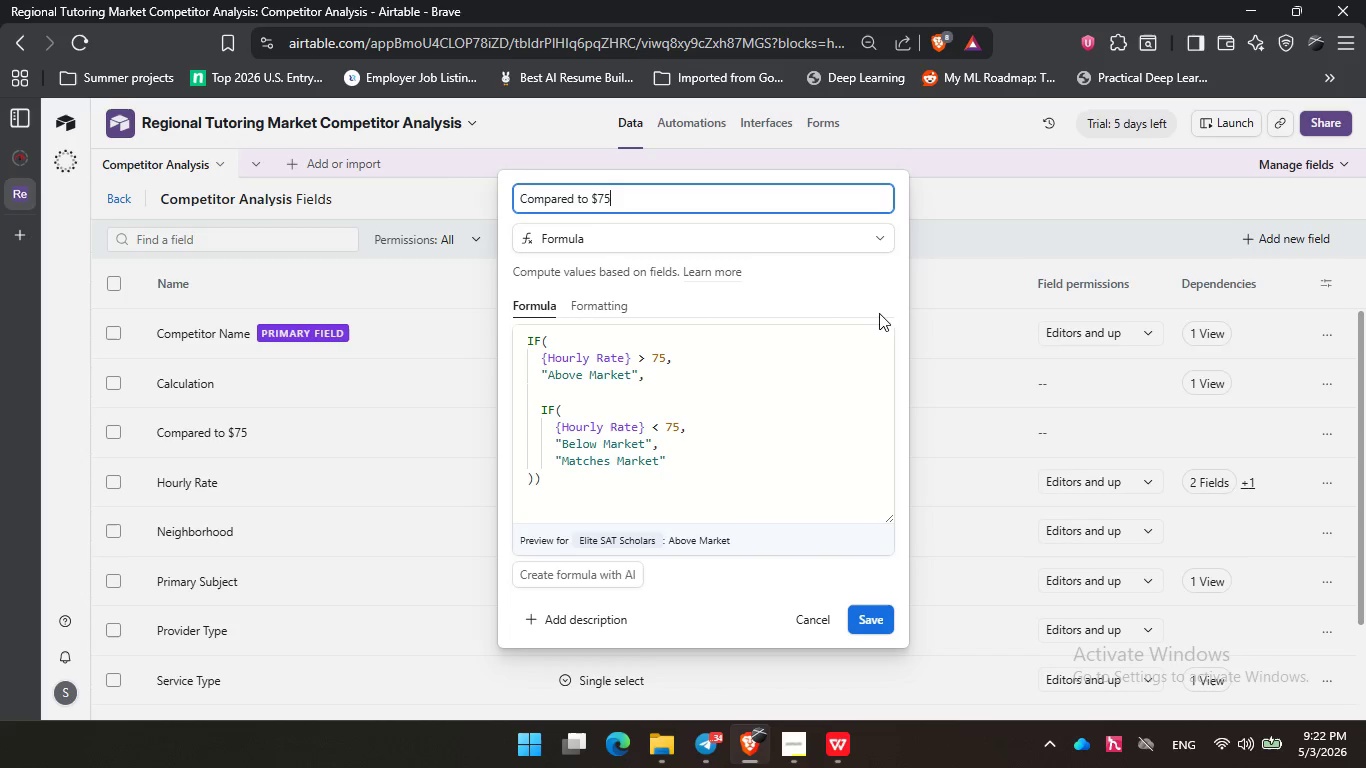 
triple_click([879, 313])
 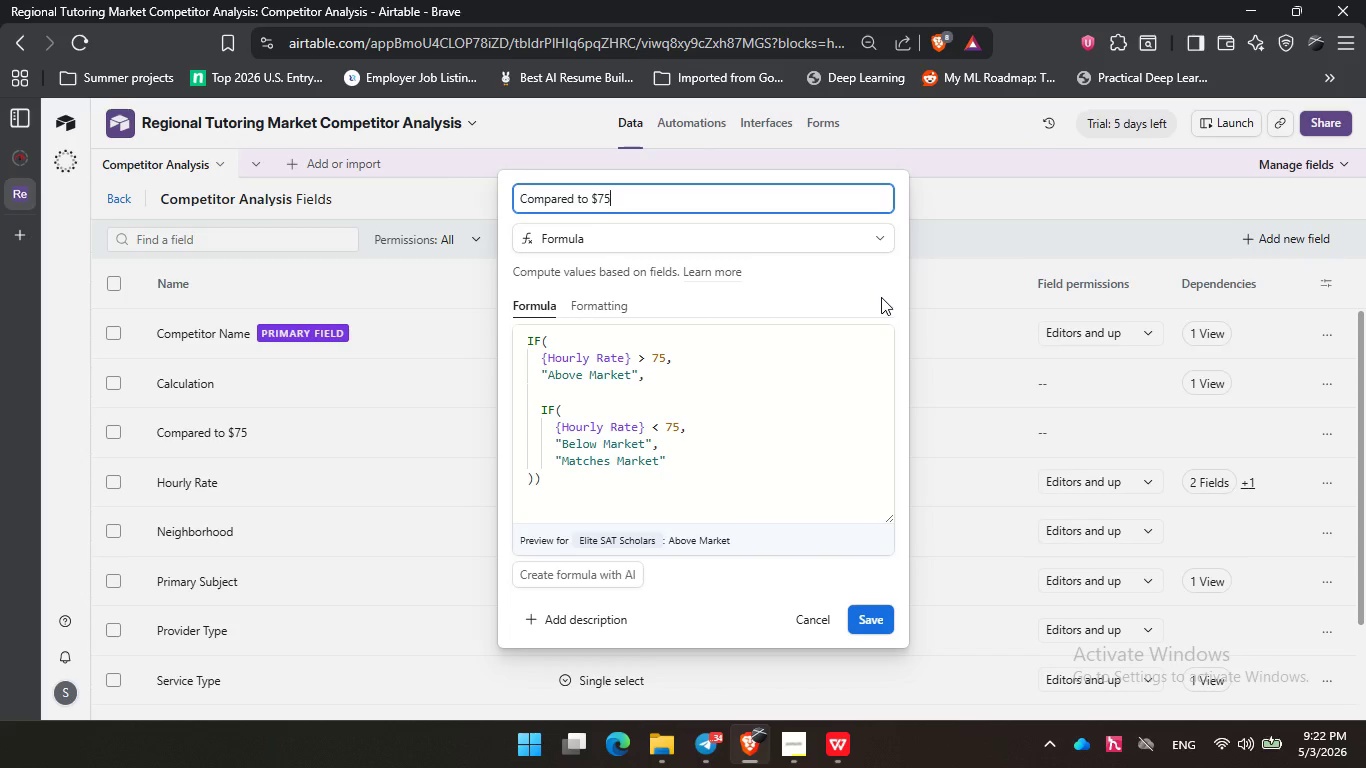 
wait(21.72)
 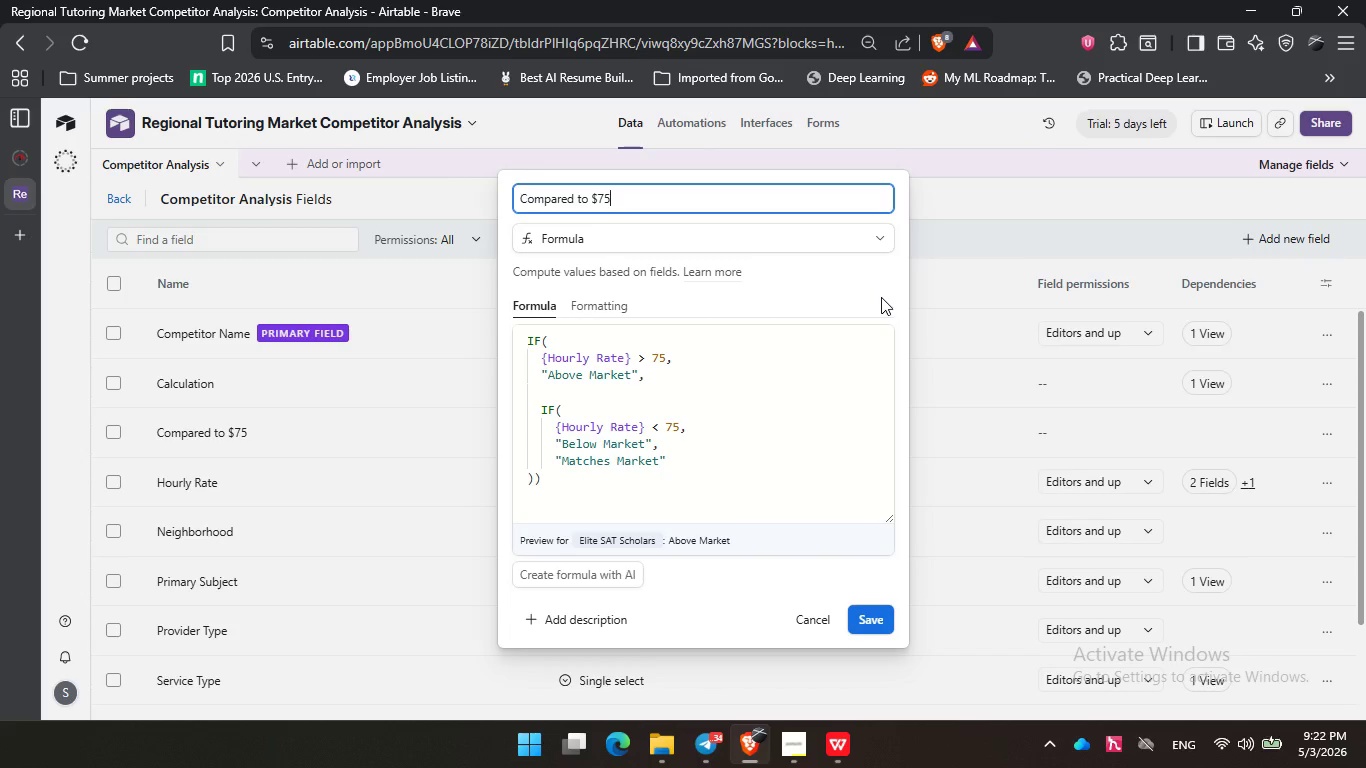 
double_click([754, 305])
 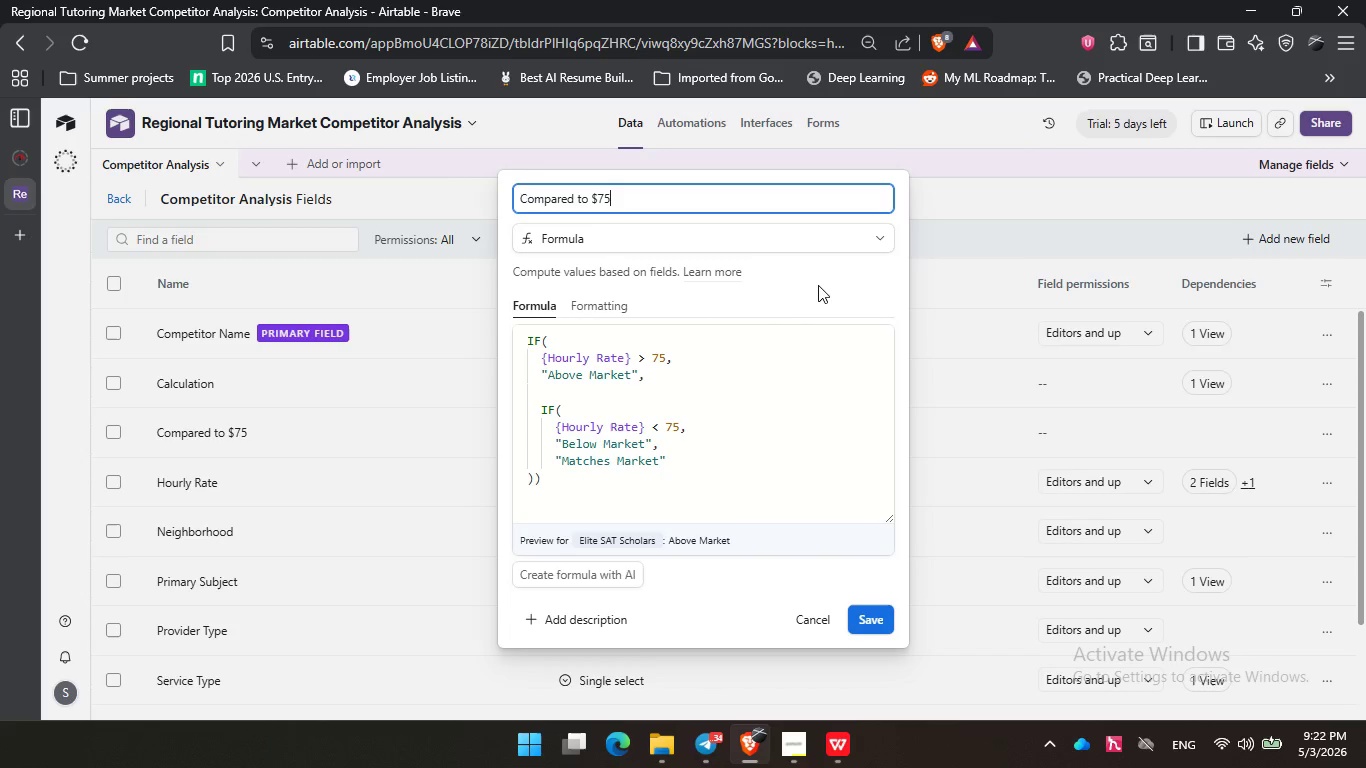 
left_click([818, 285])
 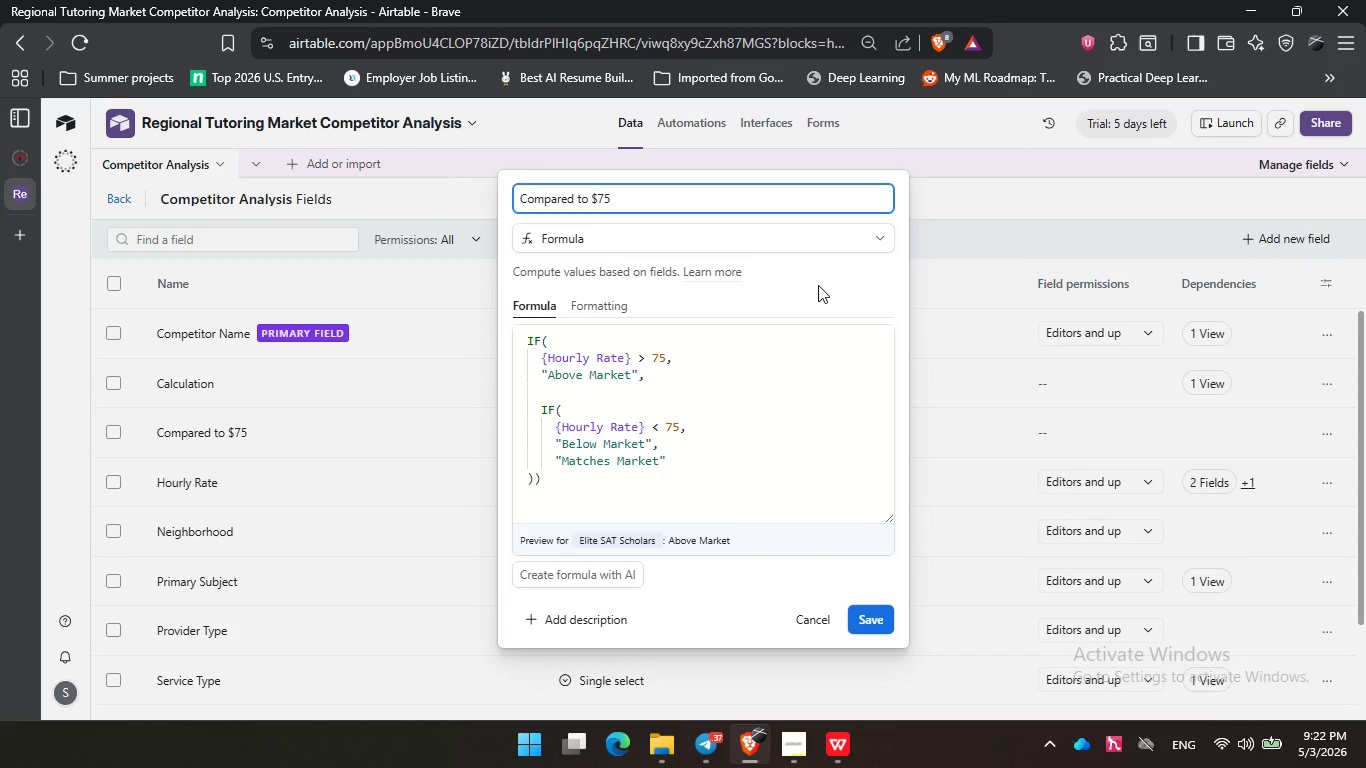 
wait(19.17)
 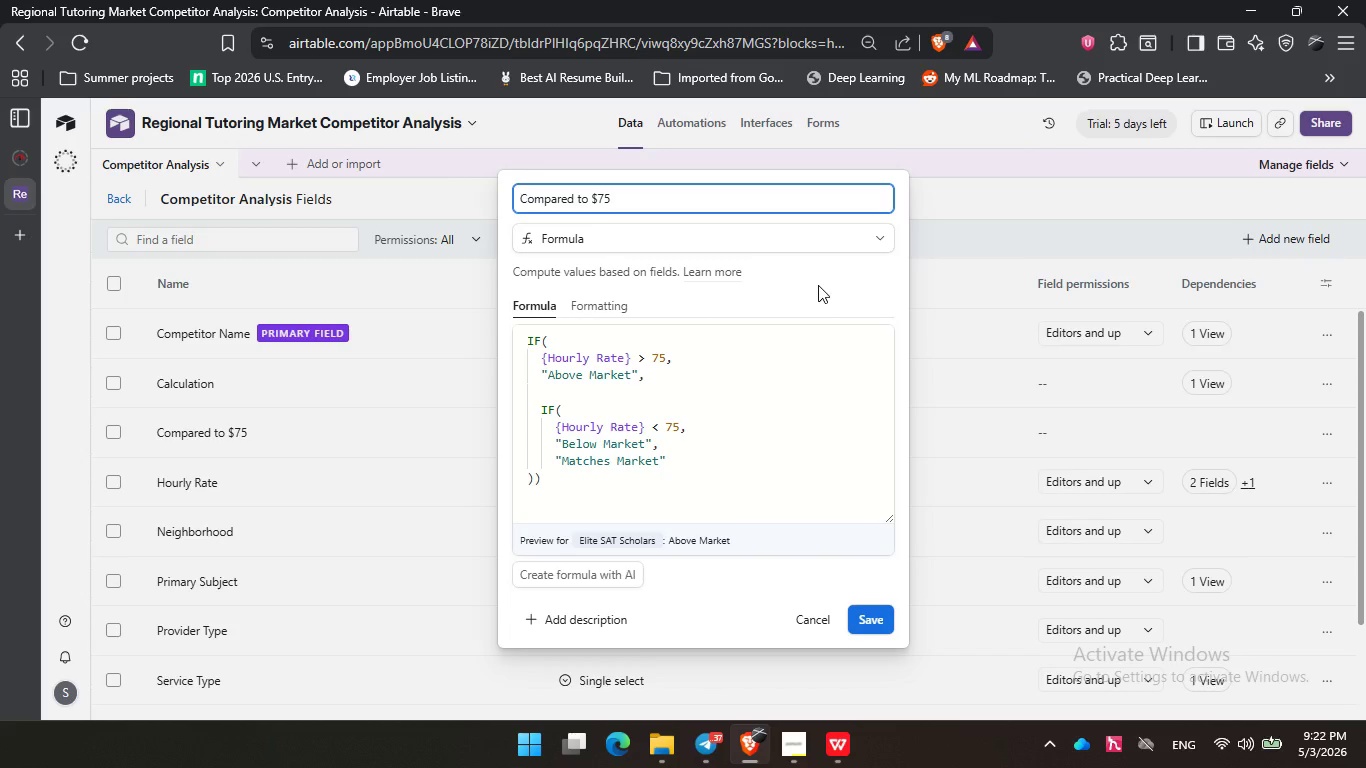 
left_click([818, 285])
 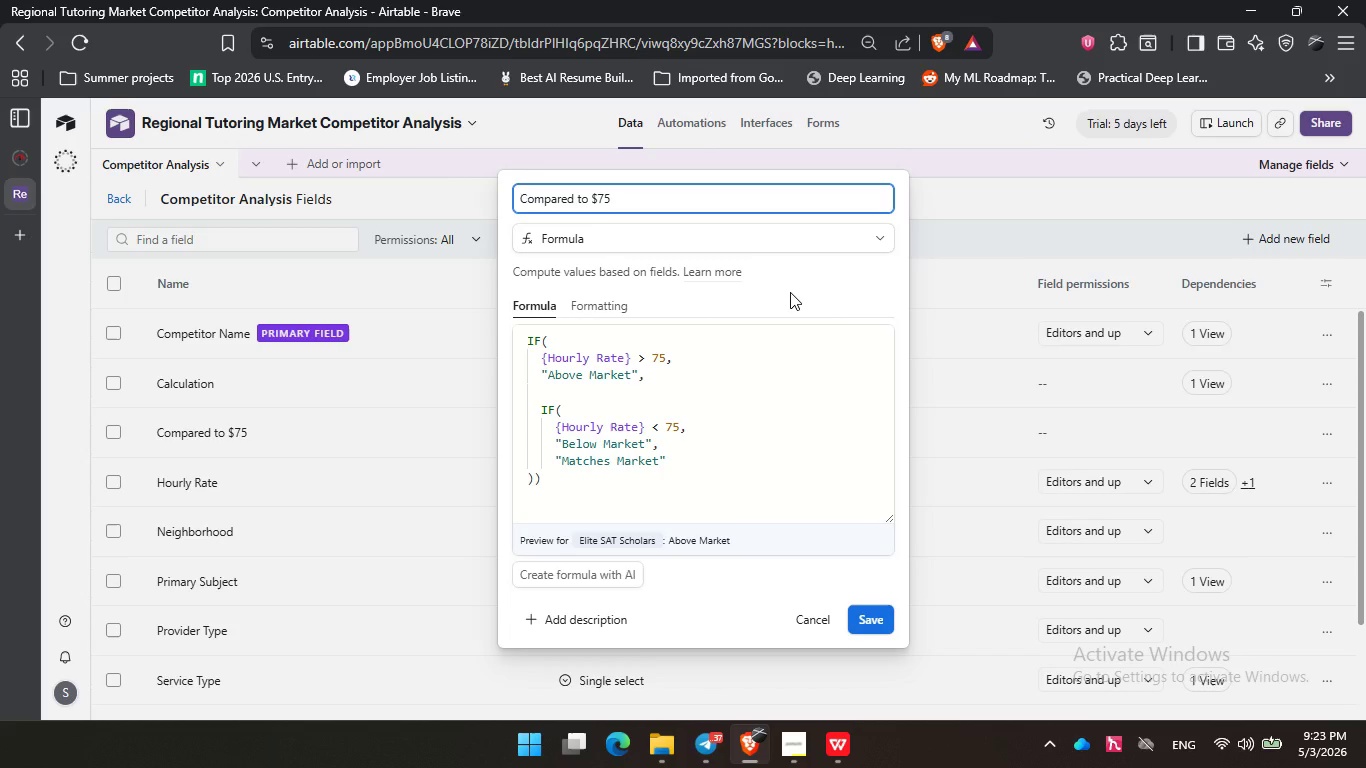 
wait(25.66)
 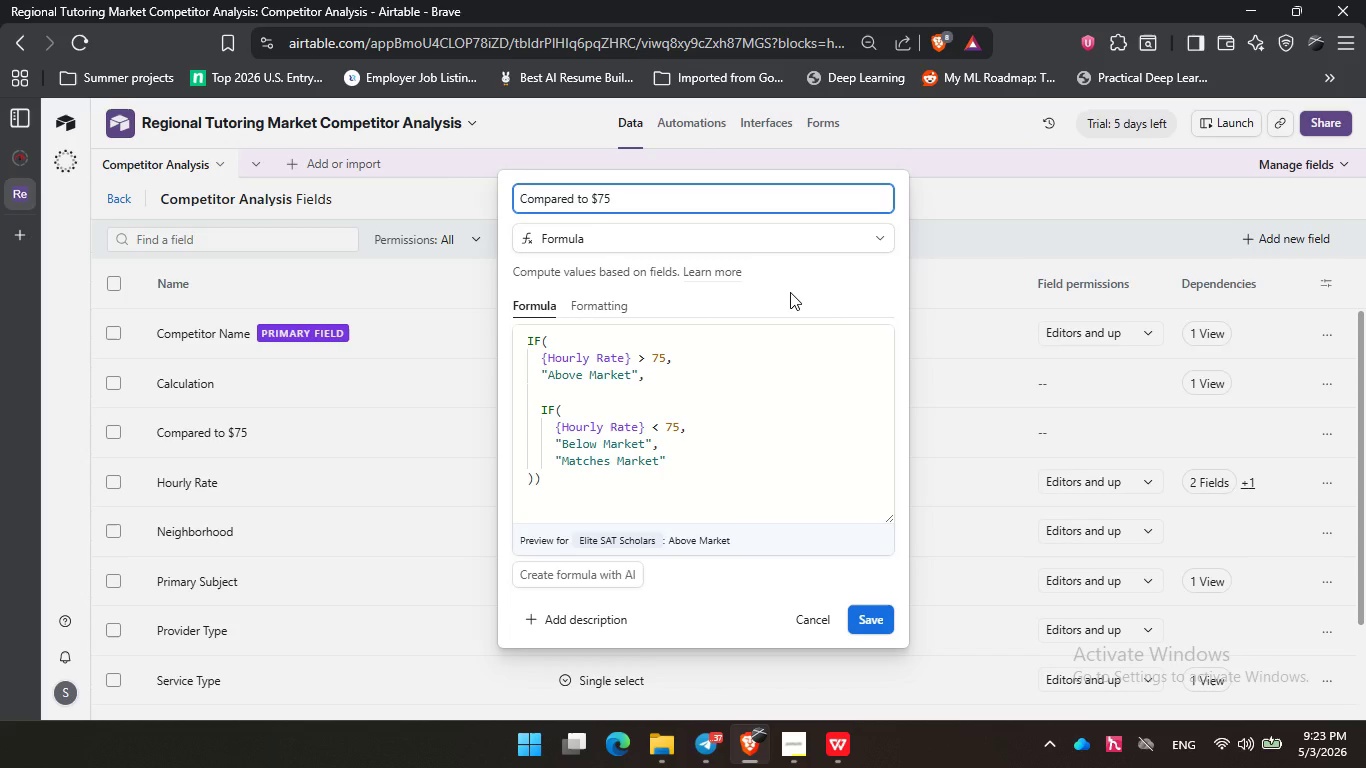 
left_click([691, 307])
 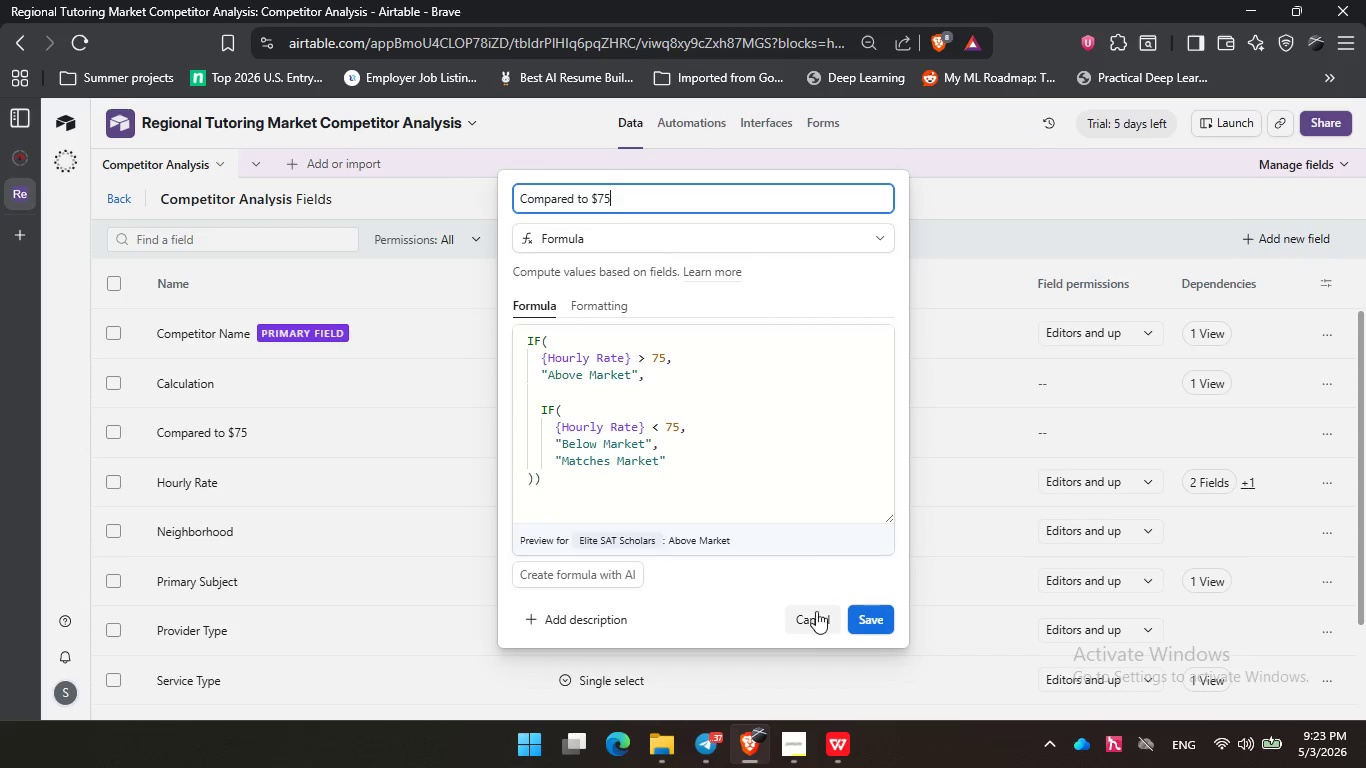 
left_click([816, 617])
 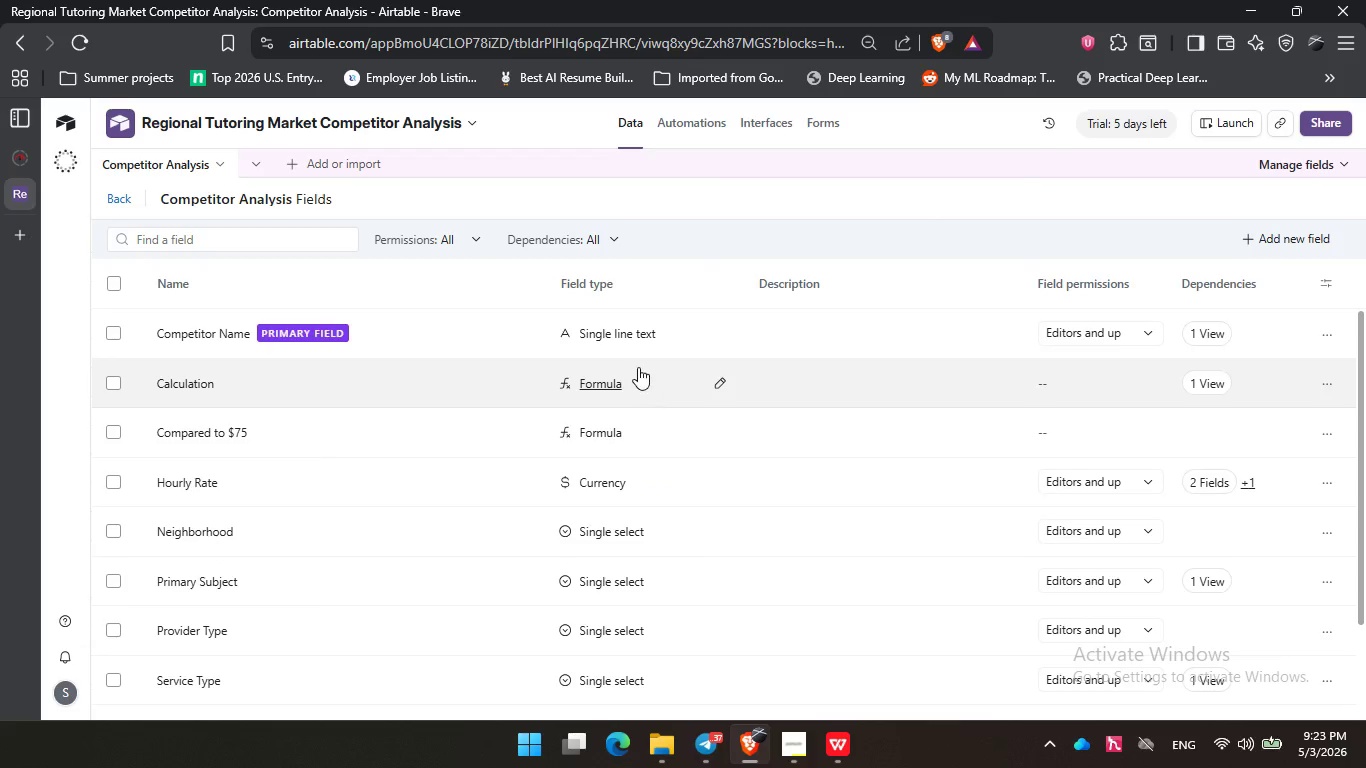 
left_click([638, 367])
 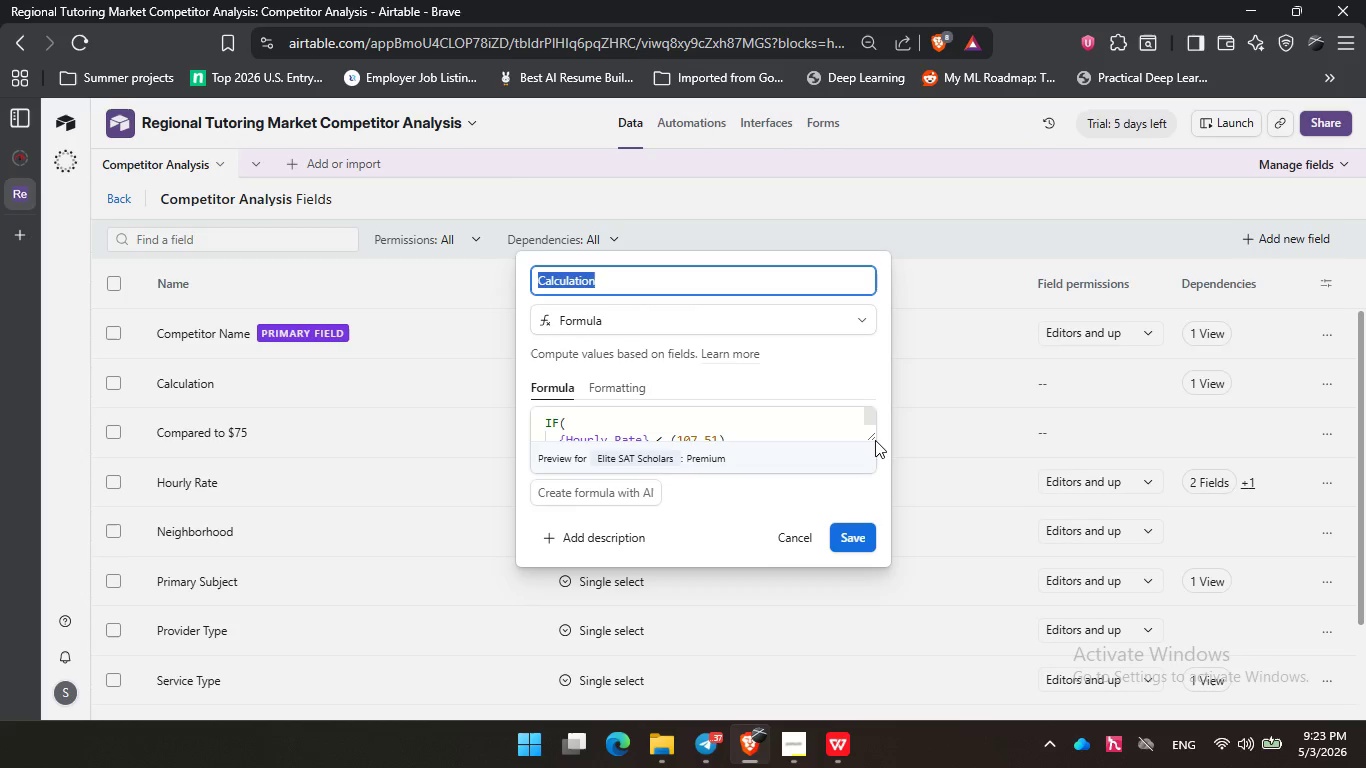 
left_click_drag(start_coordinate=[875, 440], to_coordinate=[918, 559])
 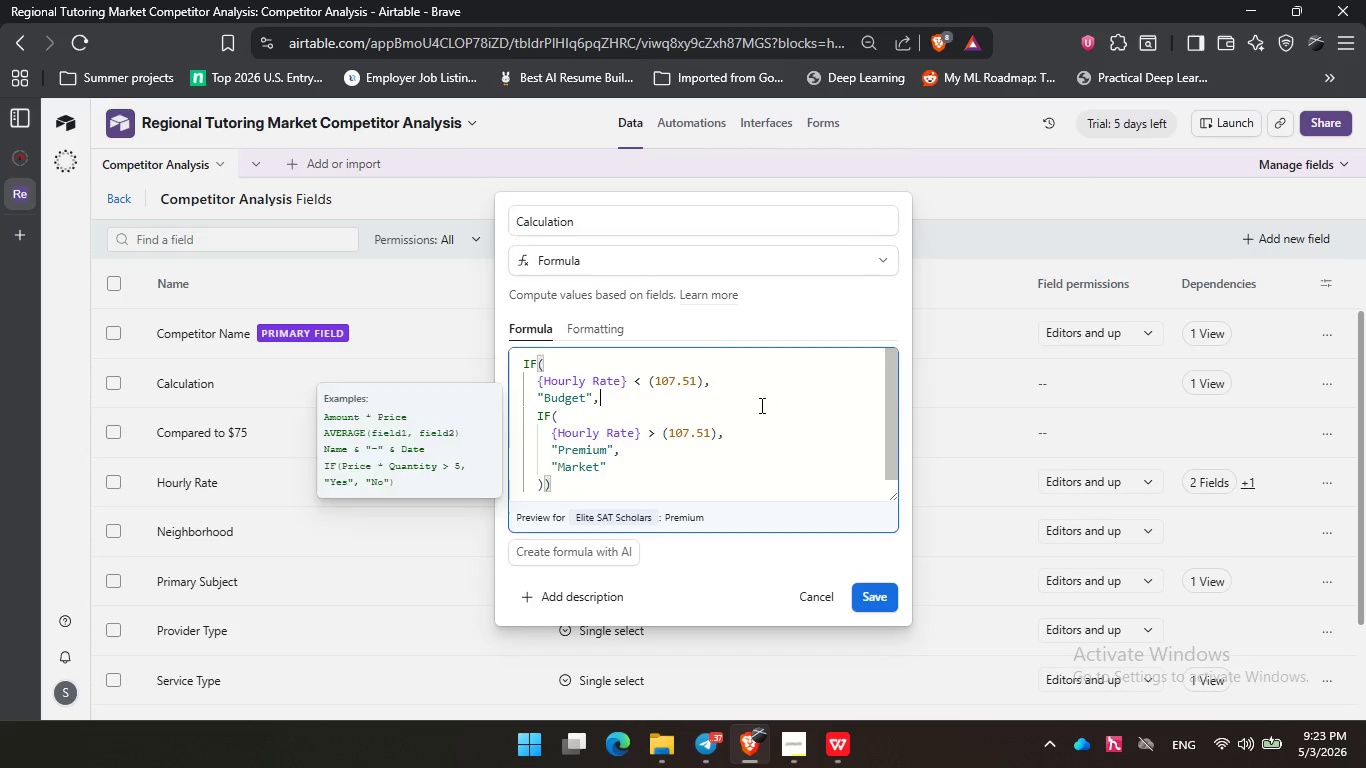 
left_click([760, 405])
 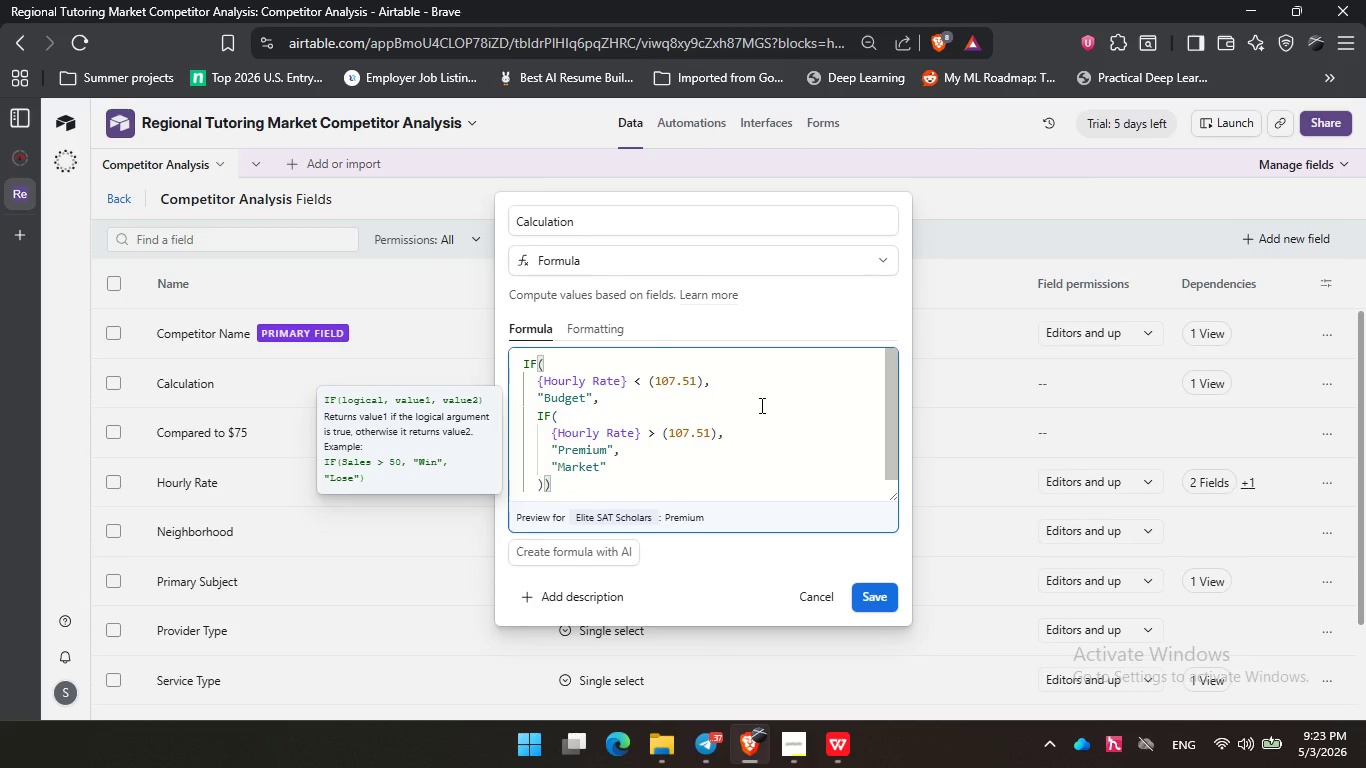 
key(Enter)
 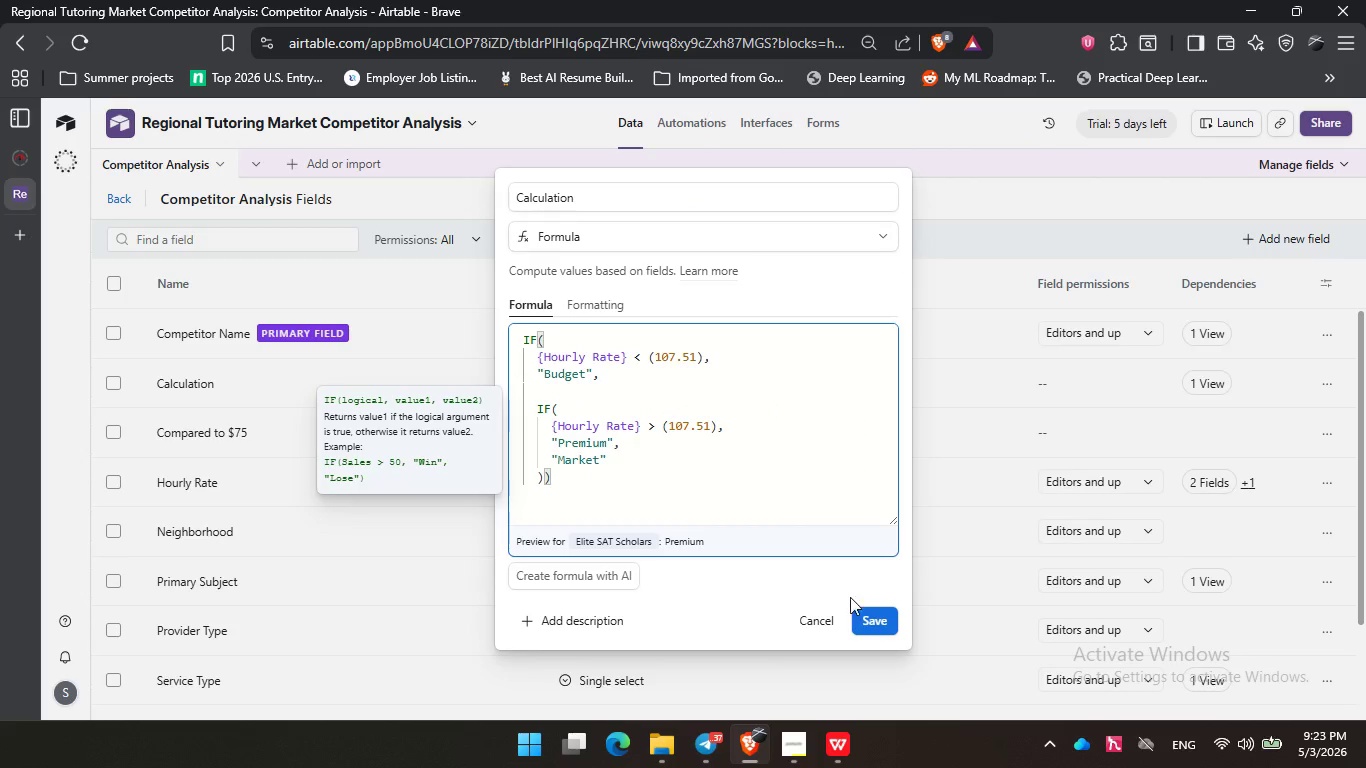 
left_click([869, 621])
 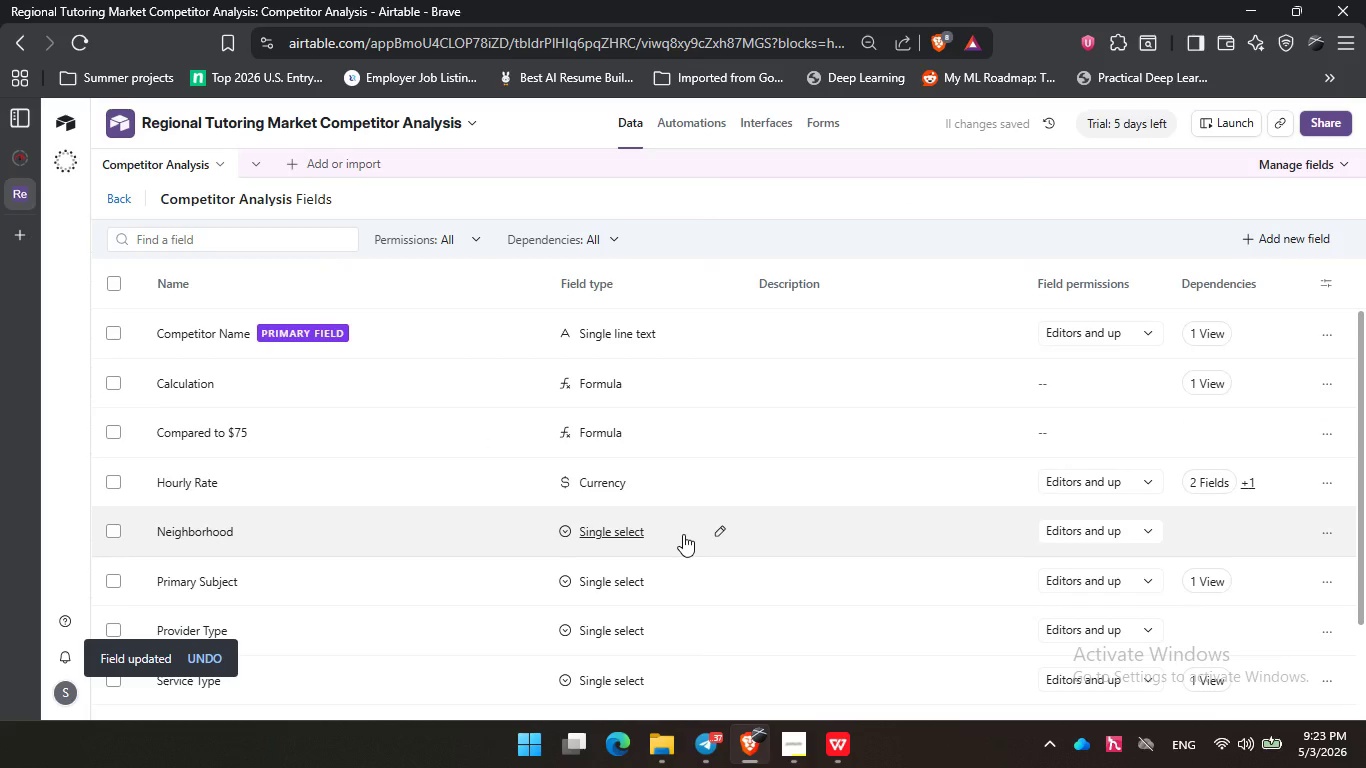 
wait(5.3)
 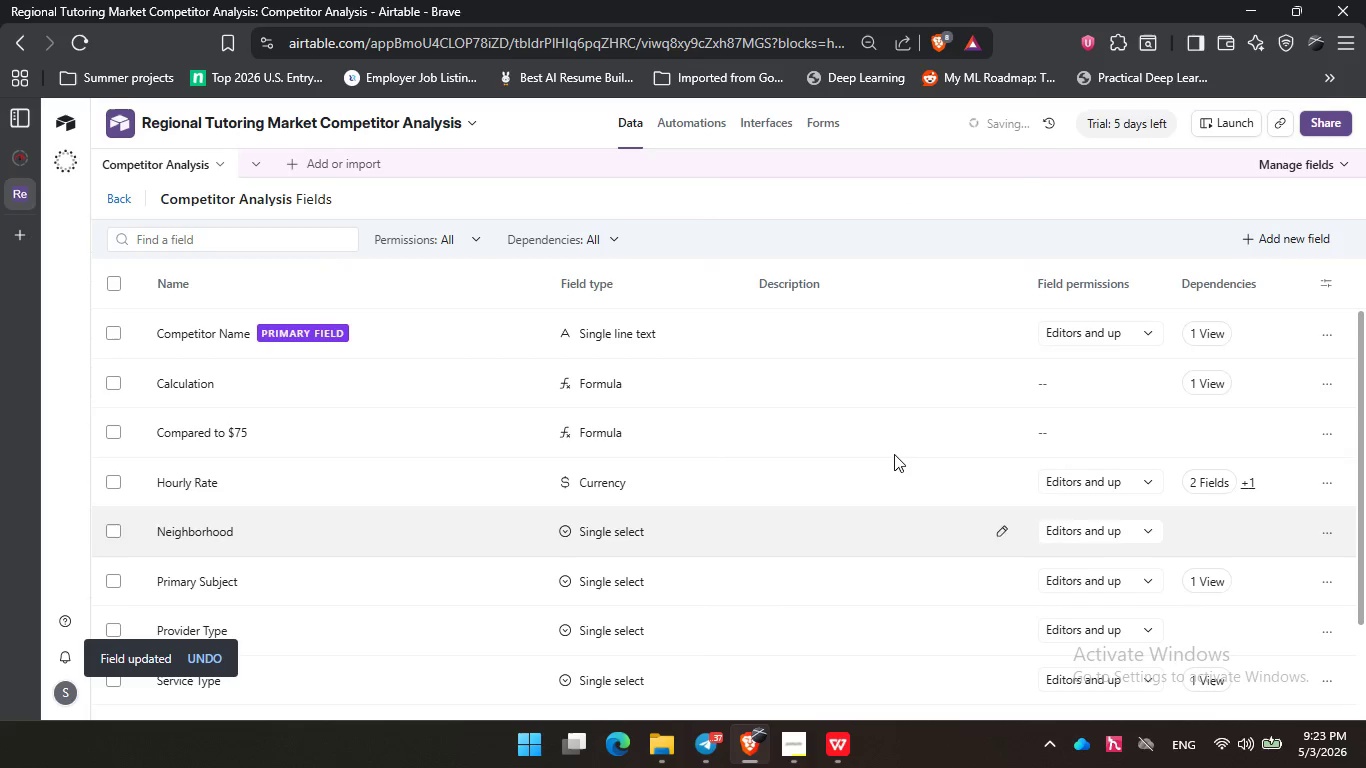 
scroll: coordinate [683, 534], scroll_direction: down, amount: 2.0
 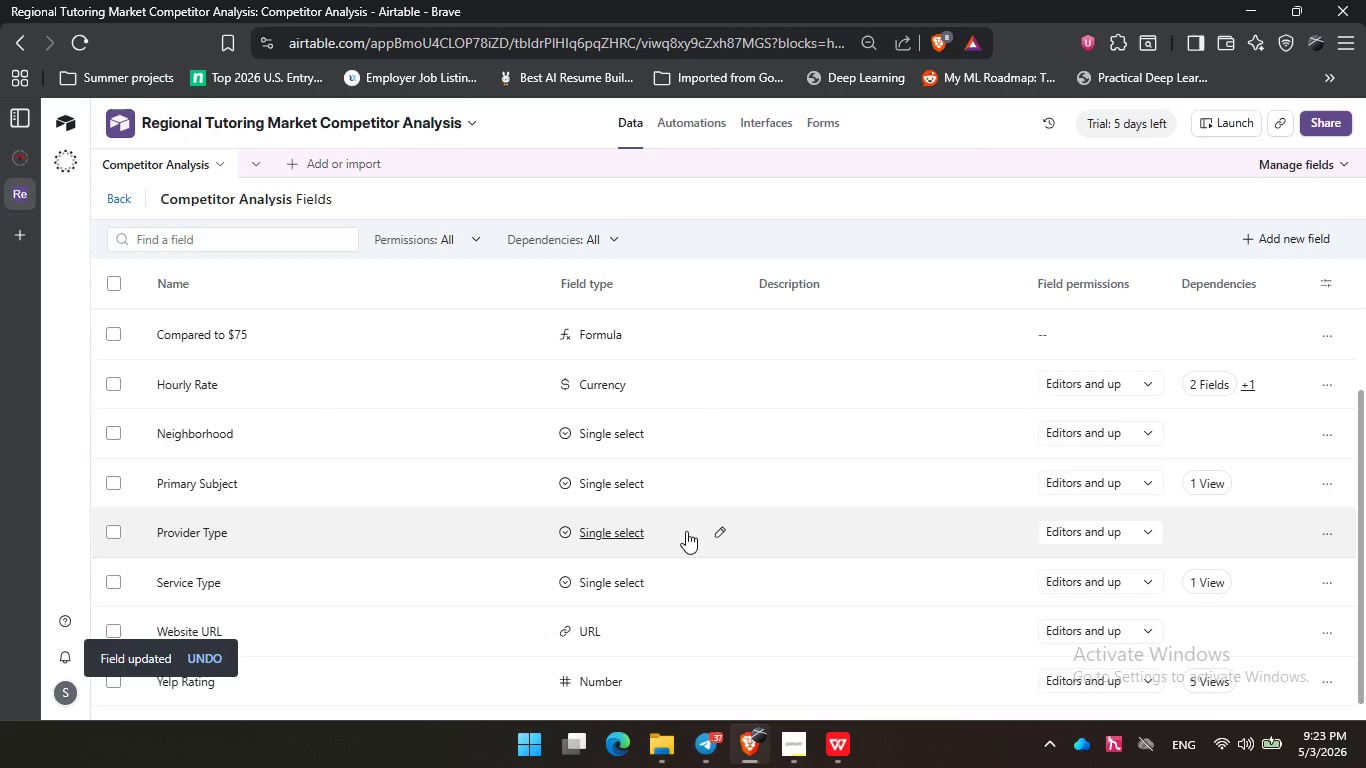 
scroll: coordinate [686, 531], scroll_direction: up, amount: 4.0
 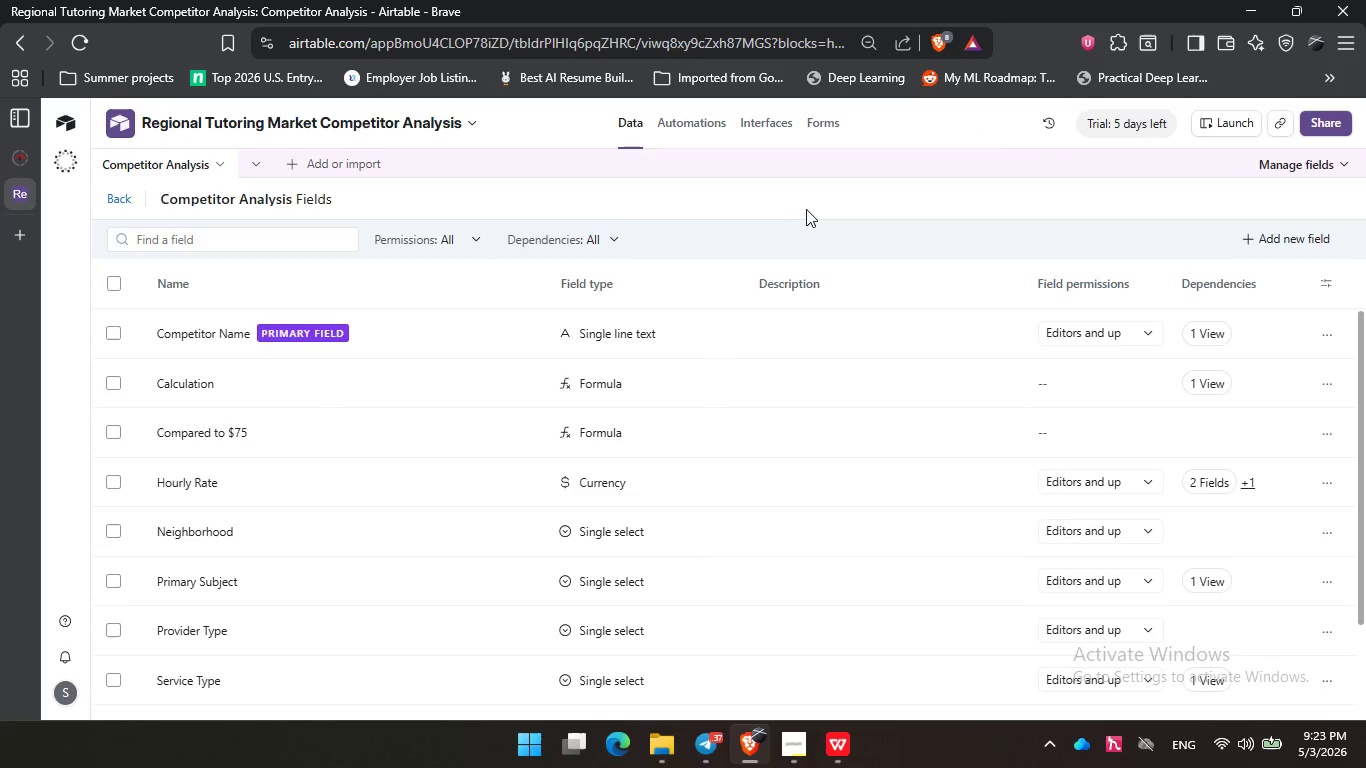 
double_click([808, 209])
 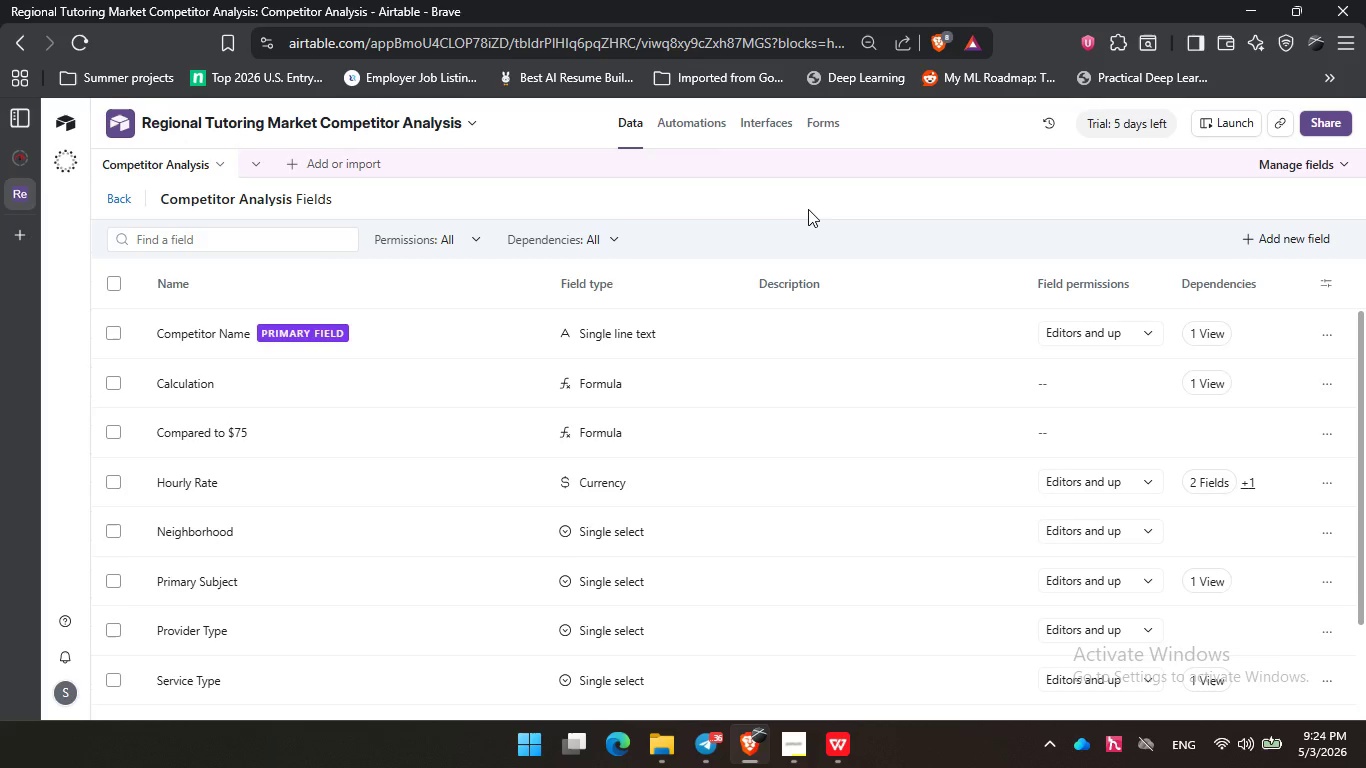 
wait(54.7)
 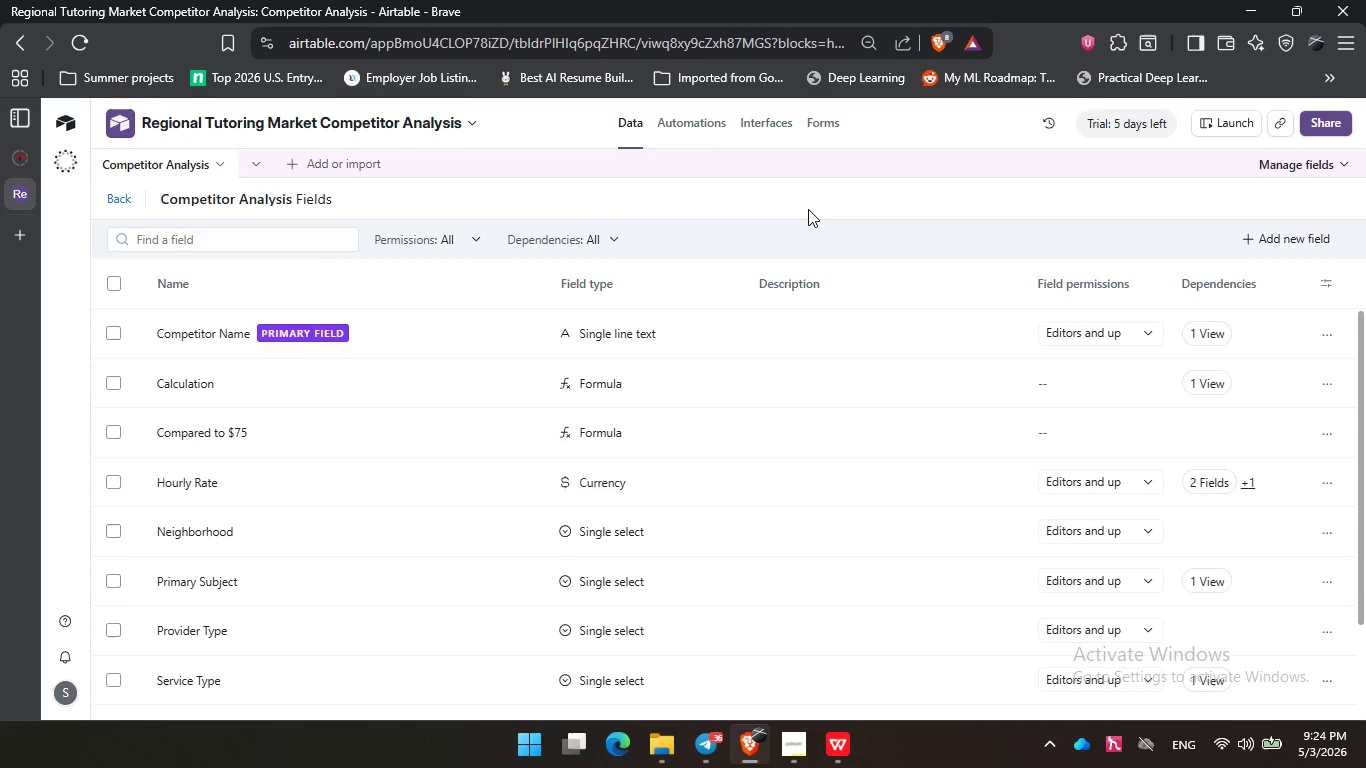 
left_click_drag(start_coordinate=[485, 194], to_coordinate=[519, 198])
 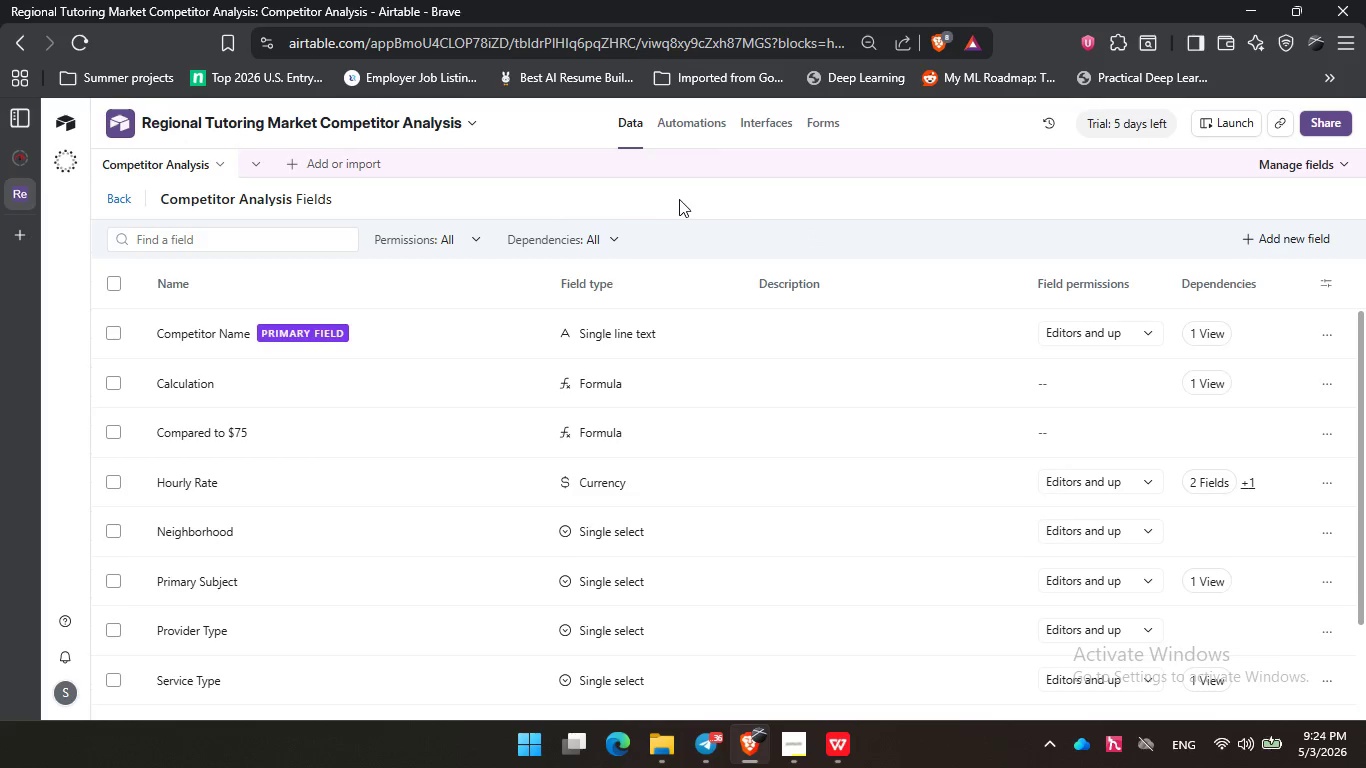 
left_click_drag(start_coordinate=[674, 199], to_coordinate=[722, 199])
 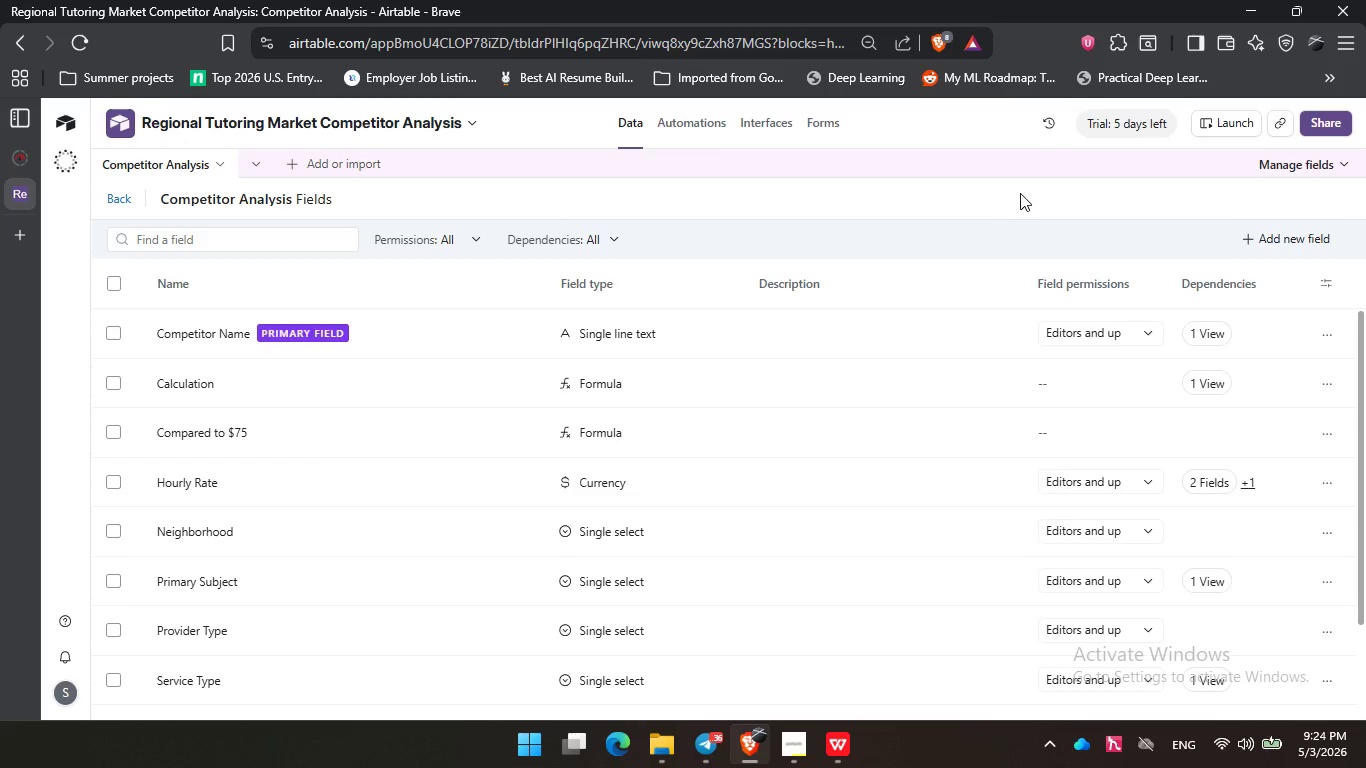 
left_click([1020, 193])
 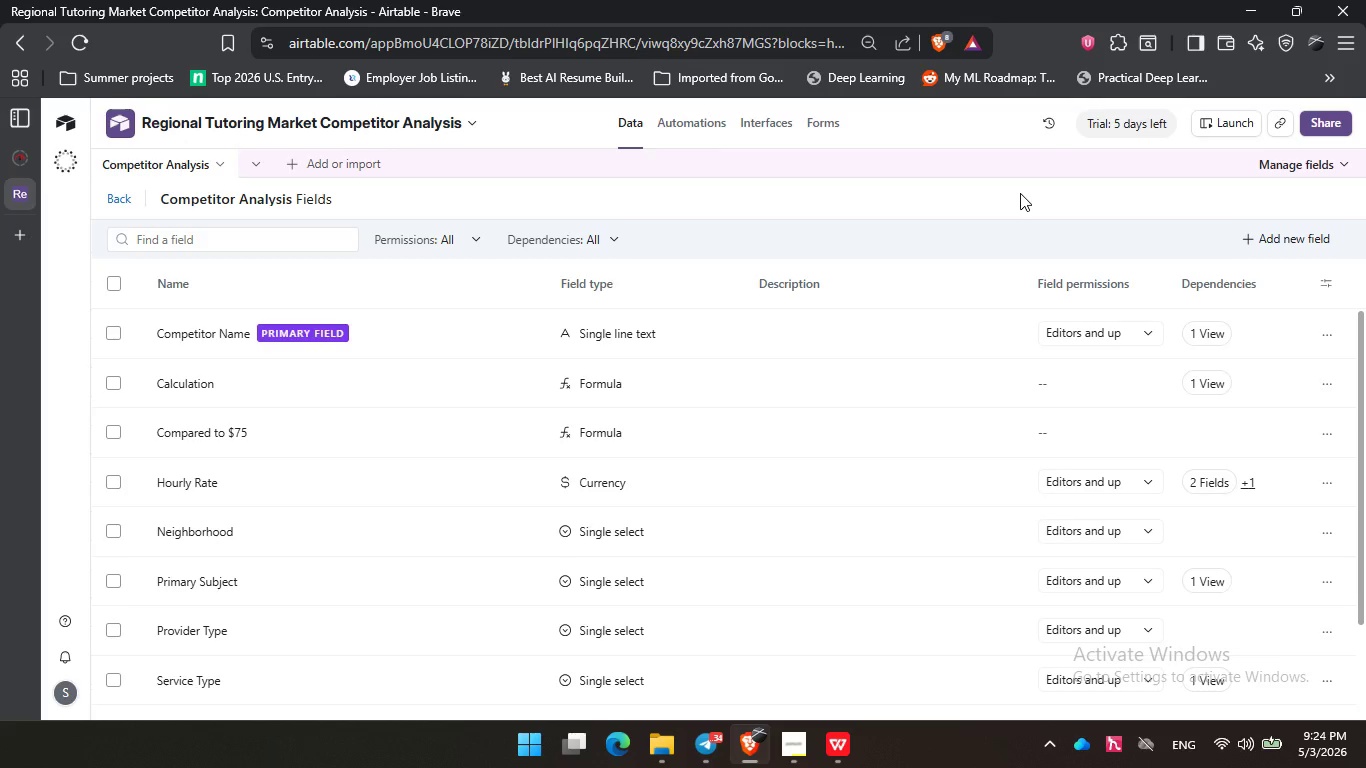 
wait(17.22)
 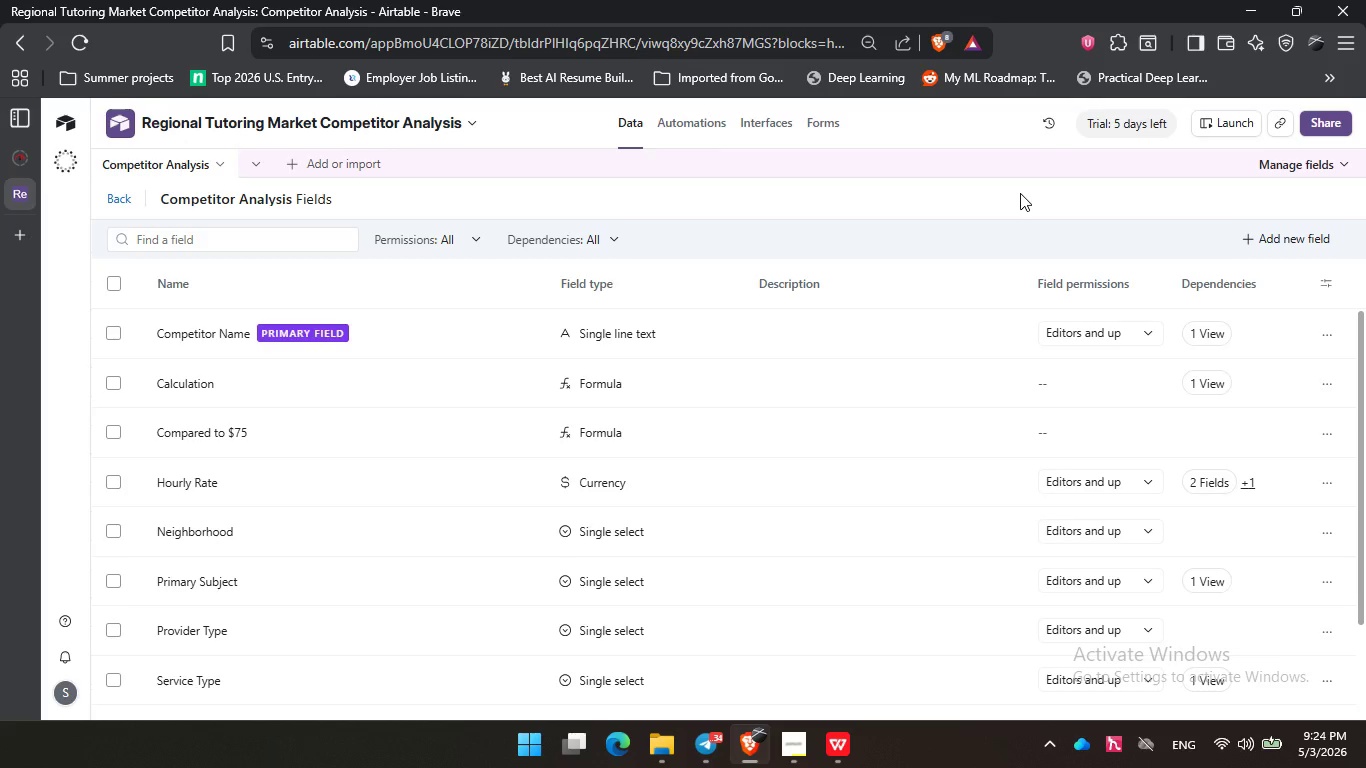 
left_click([121, 201])
 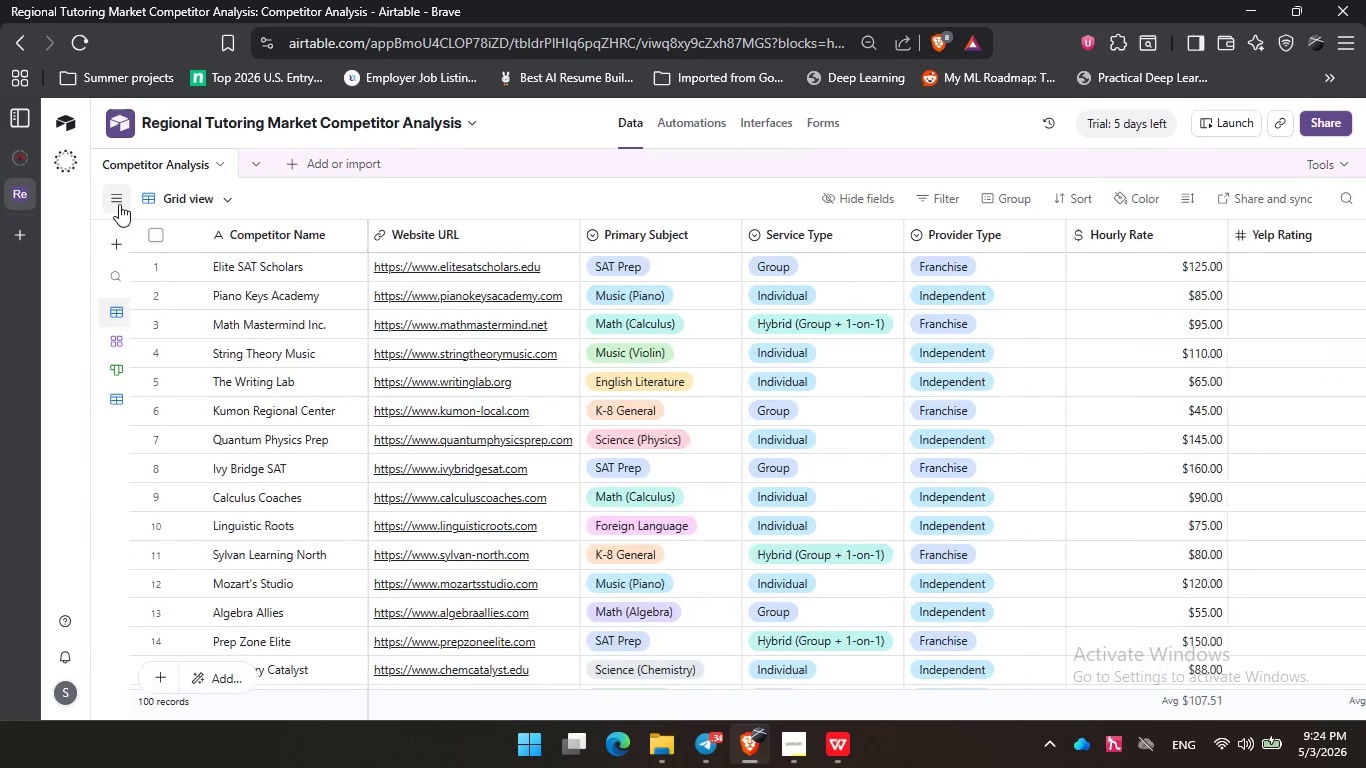 
left_click([119, 204])
 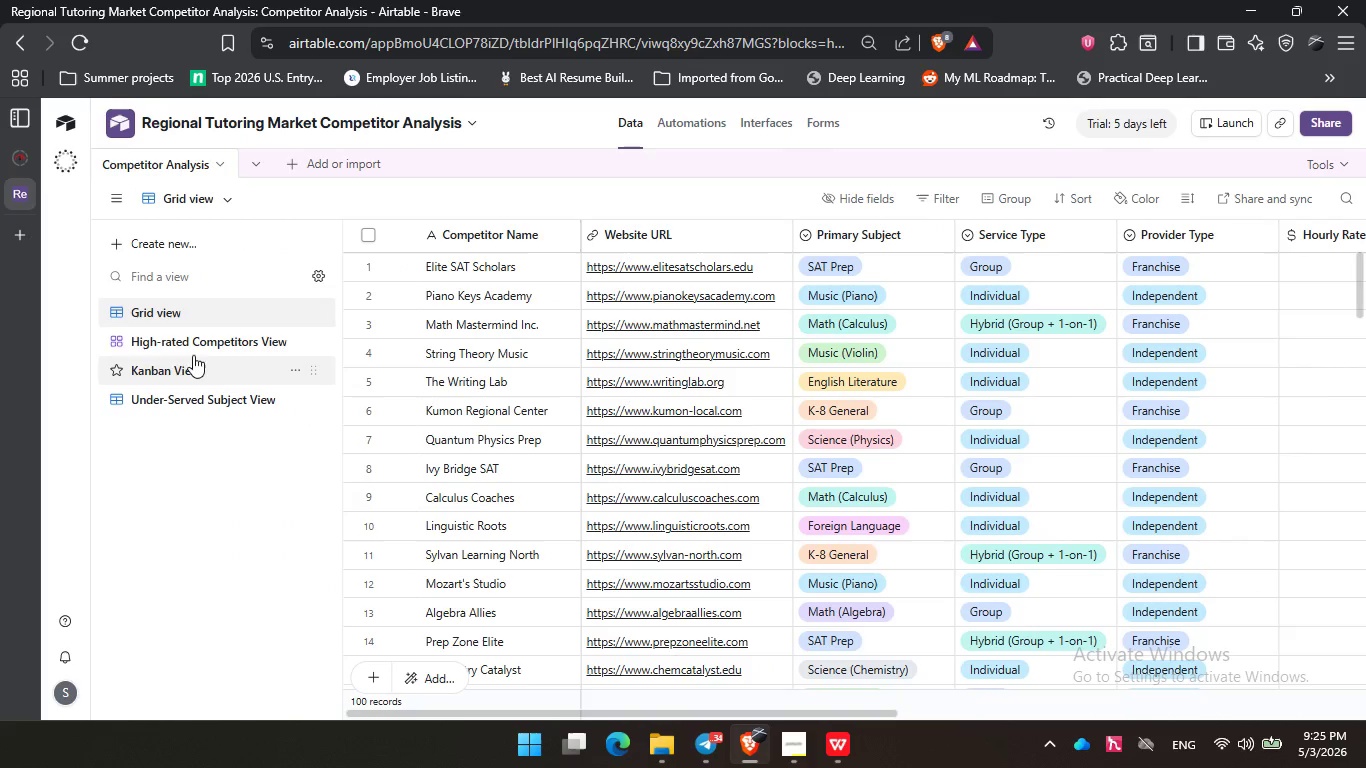 
left_click([195, 351])
 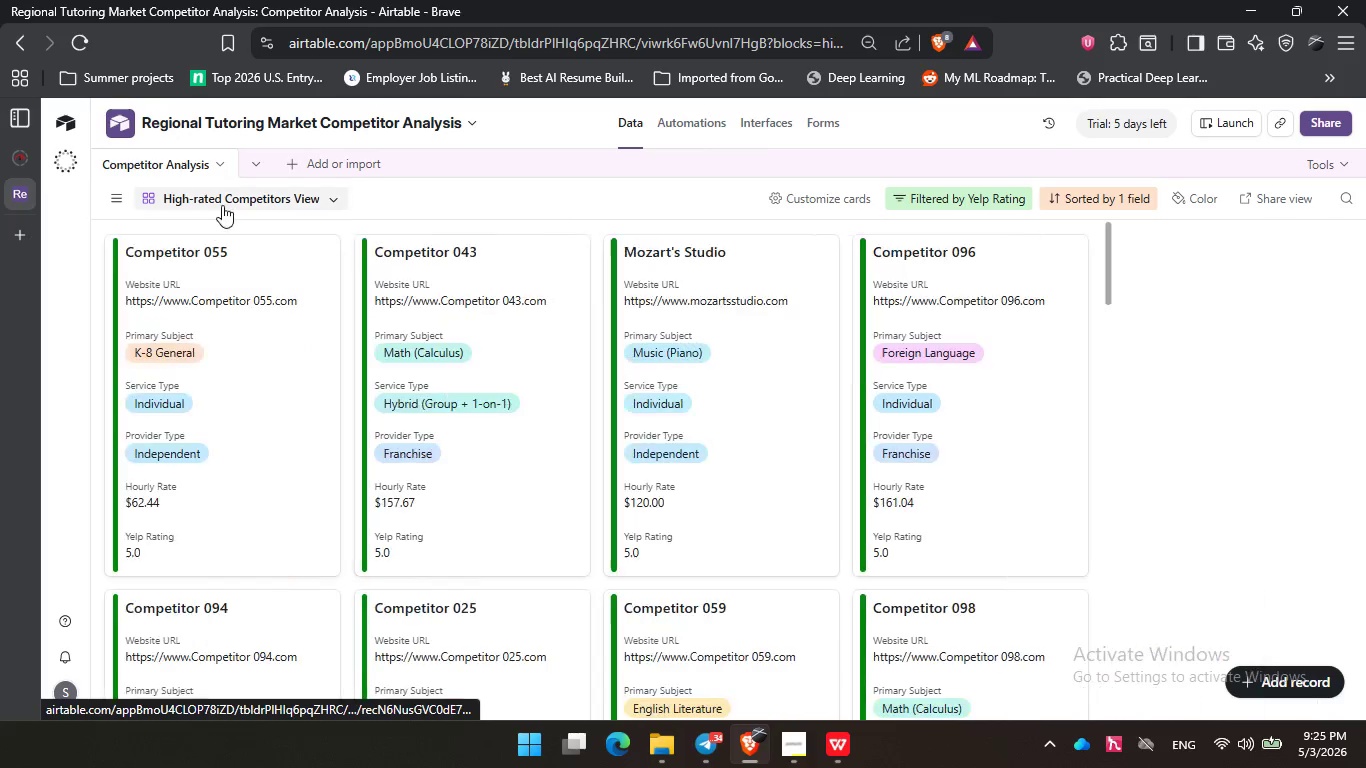 
left_click_drag(start_coordinate=[468, 205], to_coordinate=[474, 205])
 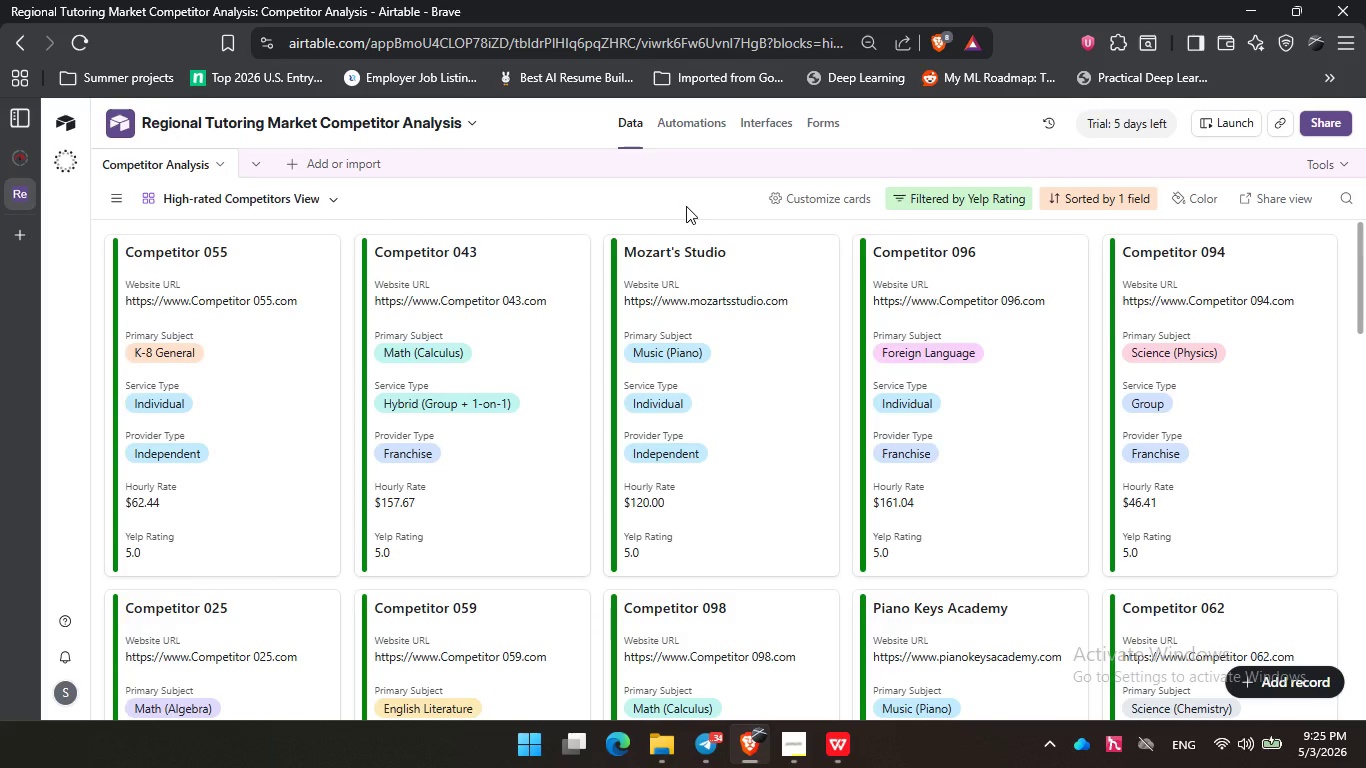 
left_click([686, 206])
 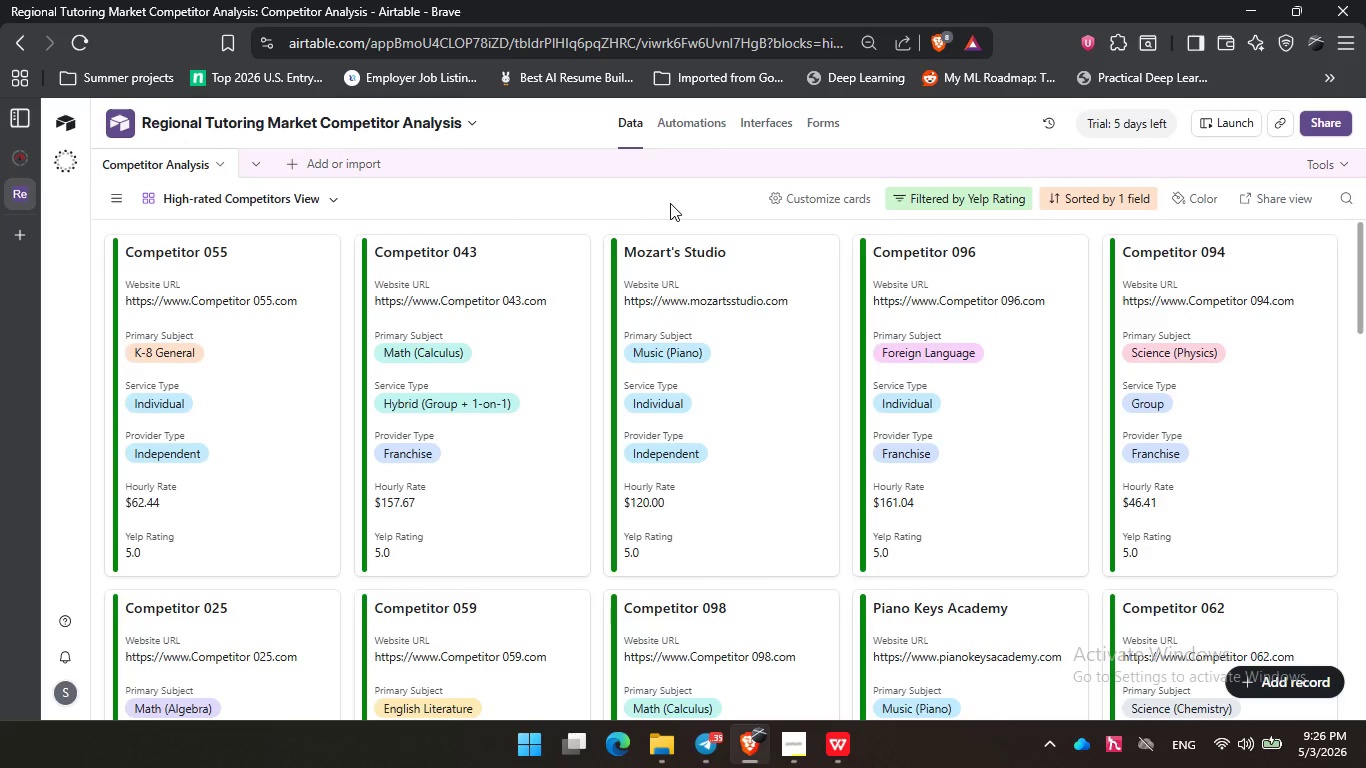 
wait(64.08)
 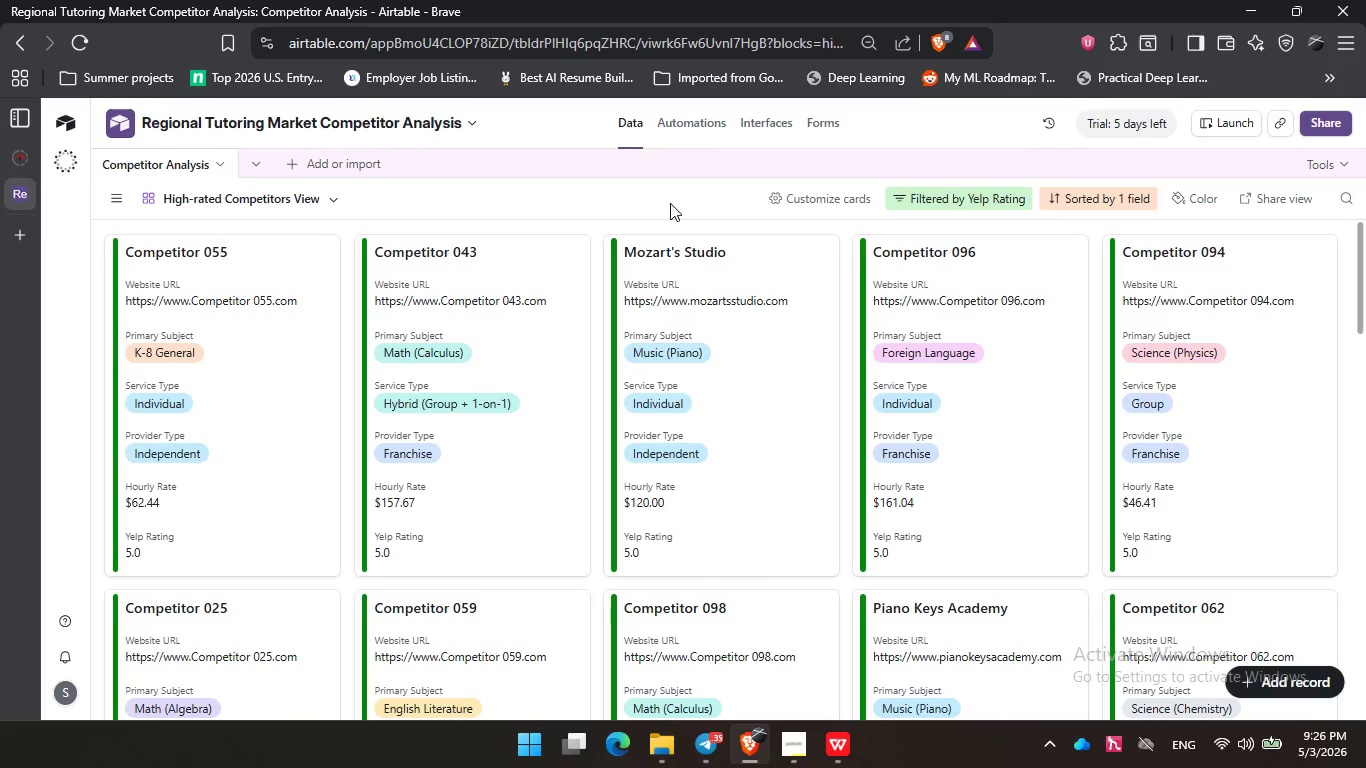 
left_click_drag(start_coordinate=[596, 195], to_coordinate=[608, 195])
 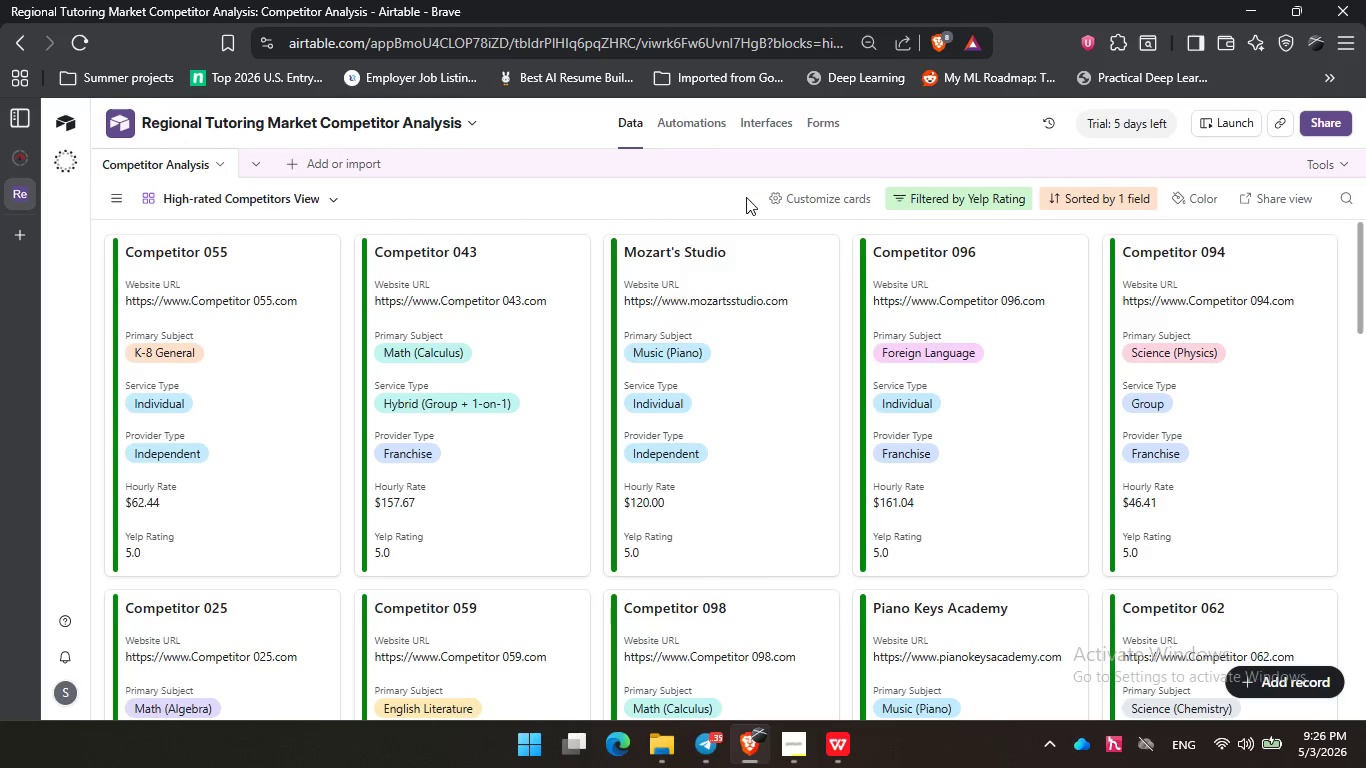 
triple_click([755, 197])
 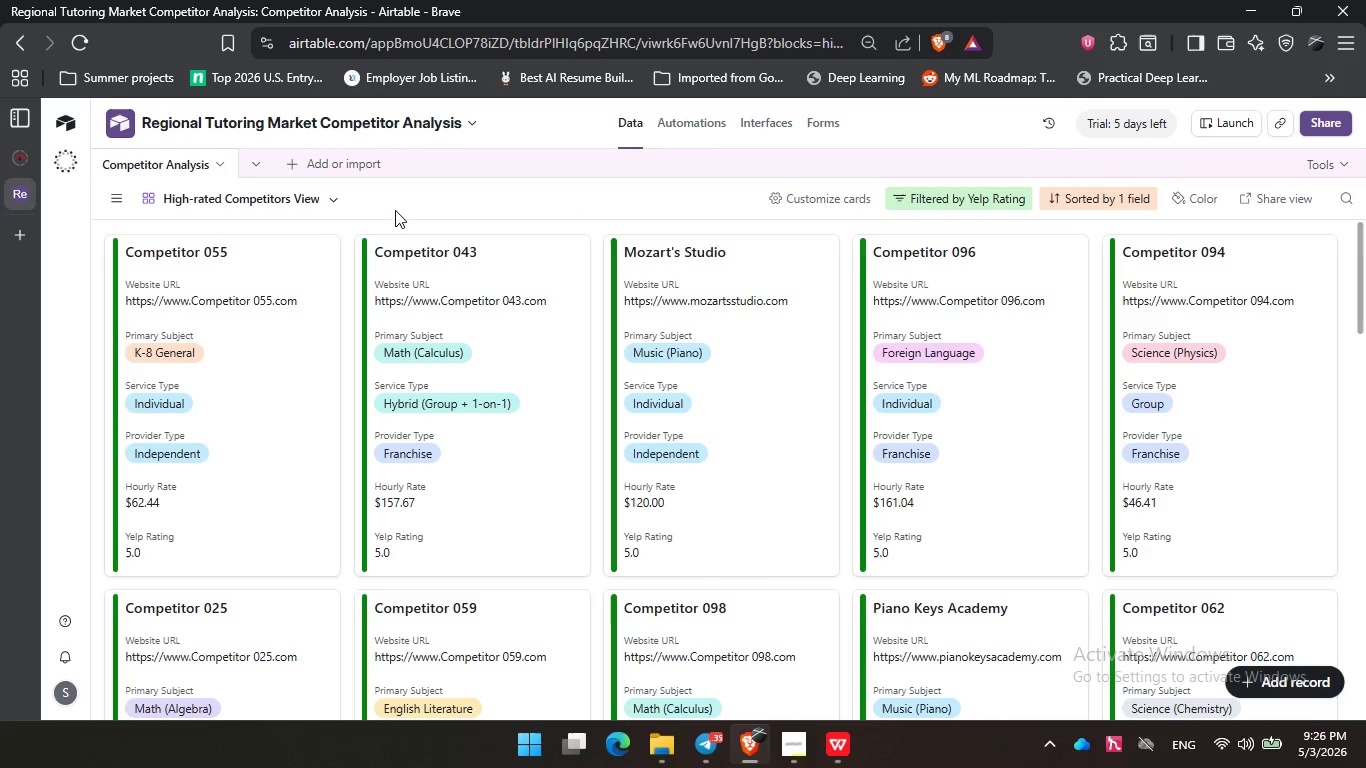 
left_click([395, 210])
 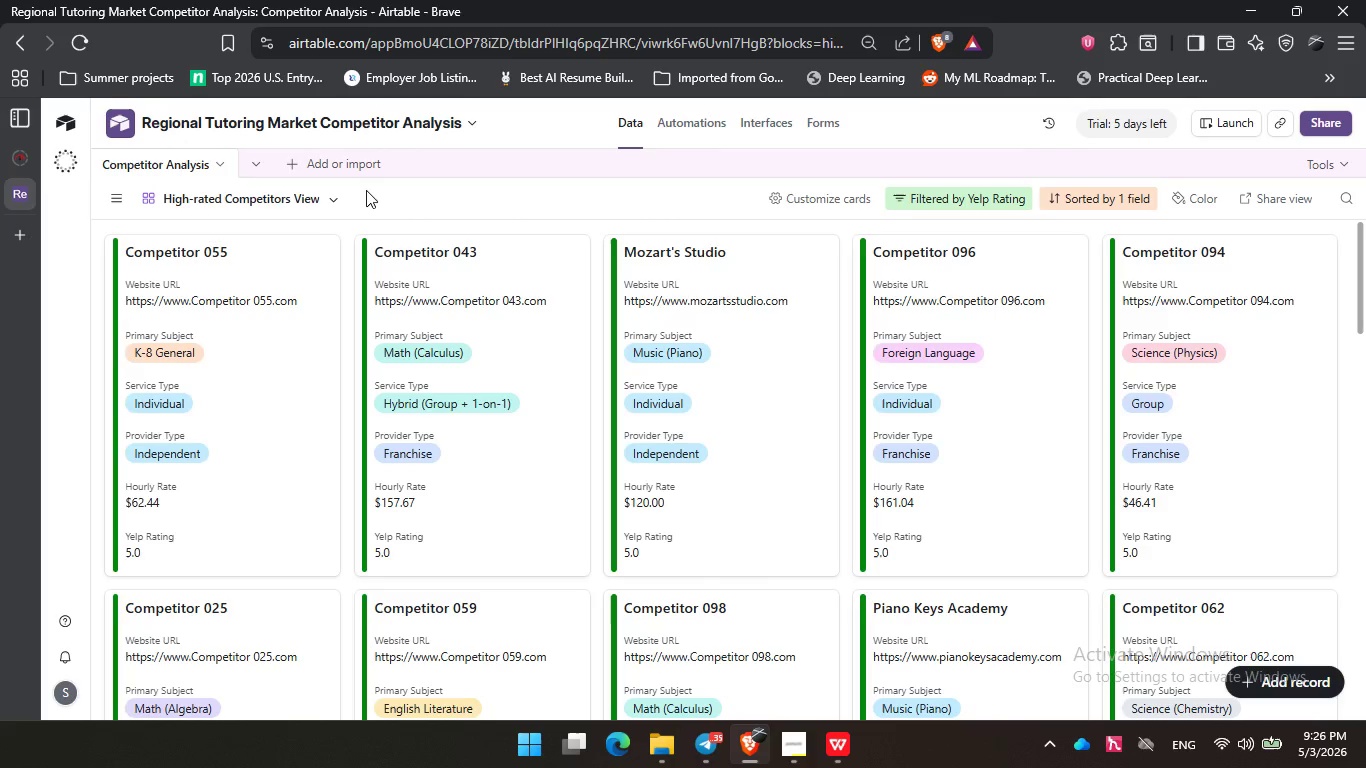 
left_click([366, 190])
 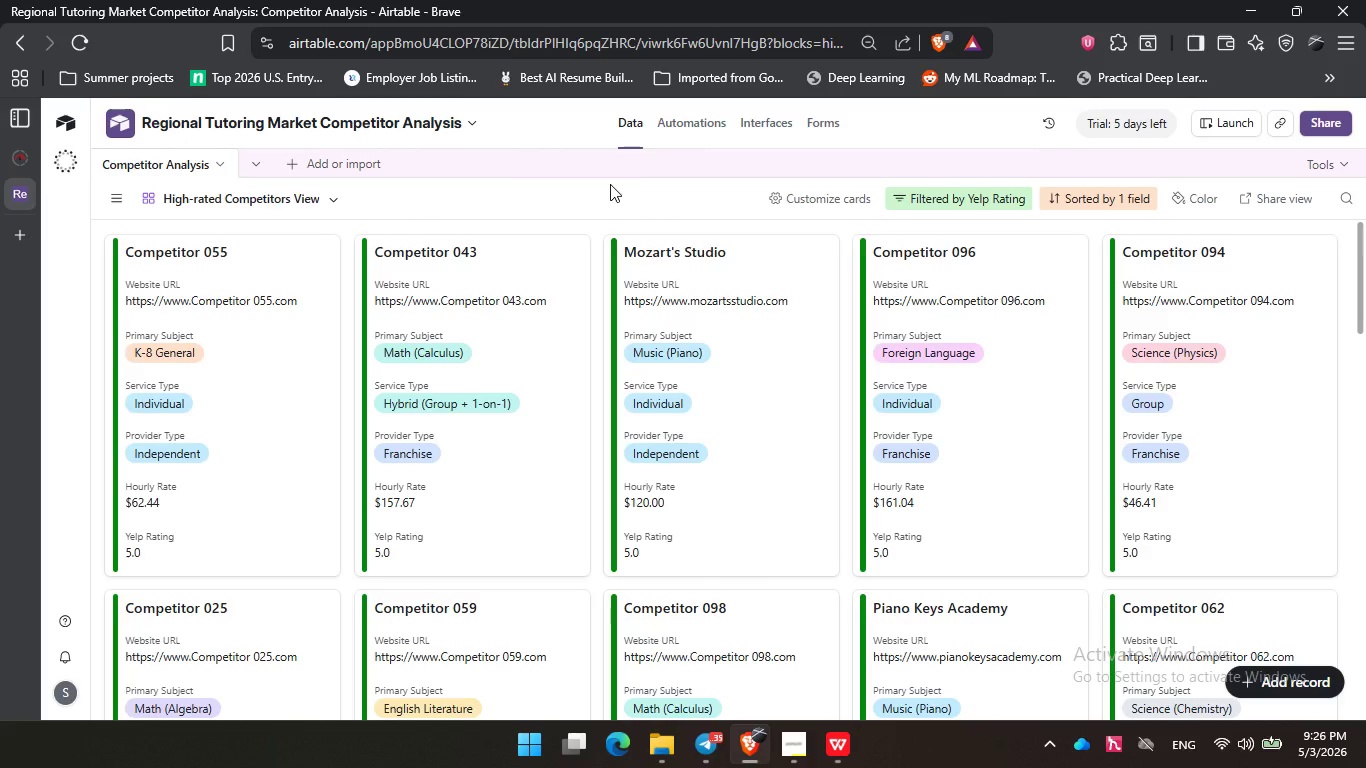 
left_click_drag(start_coordinate=[610, 184], to_coordinate=[617, 186])
 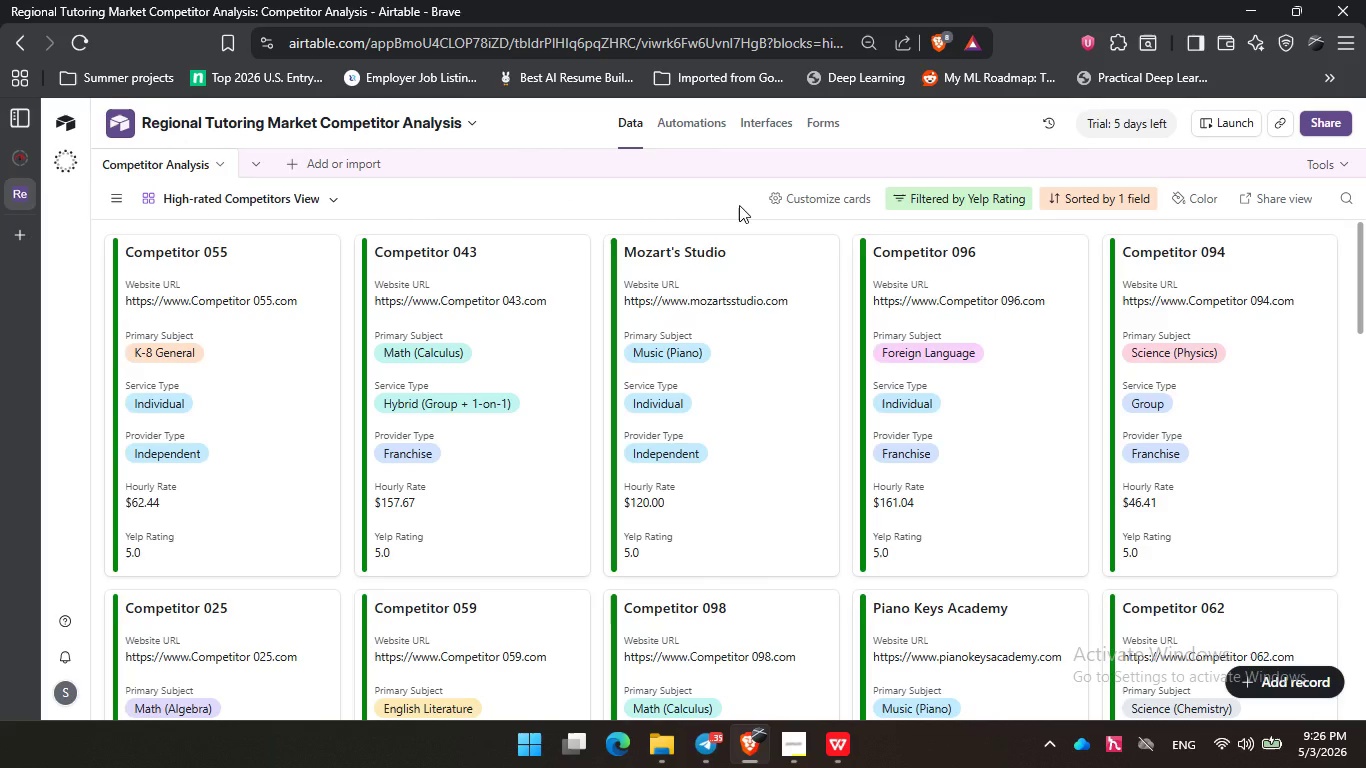 
left_click([739, 205])
 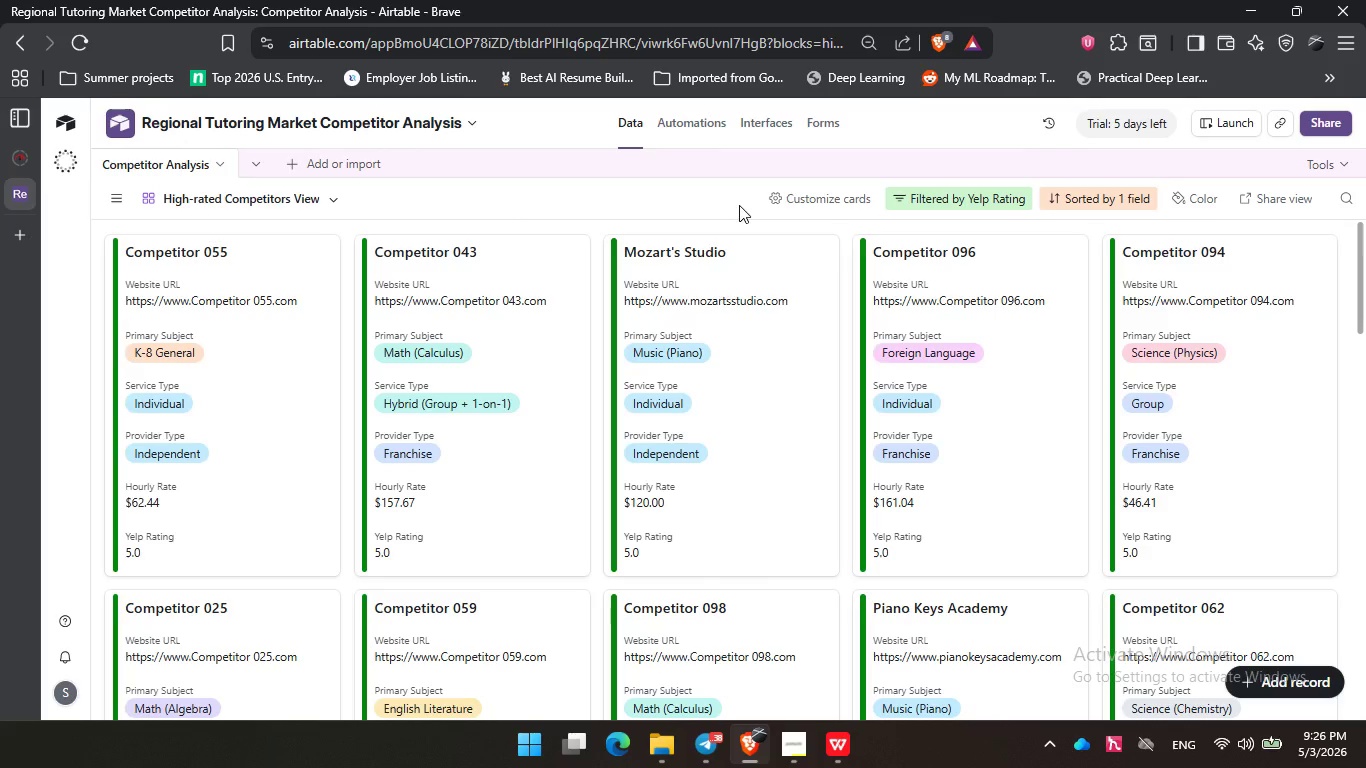 
wait(28.28)
 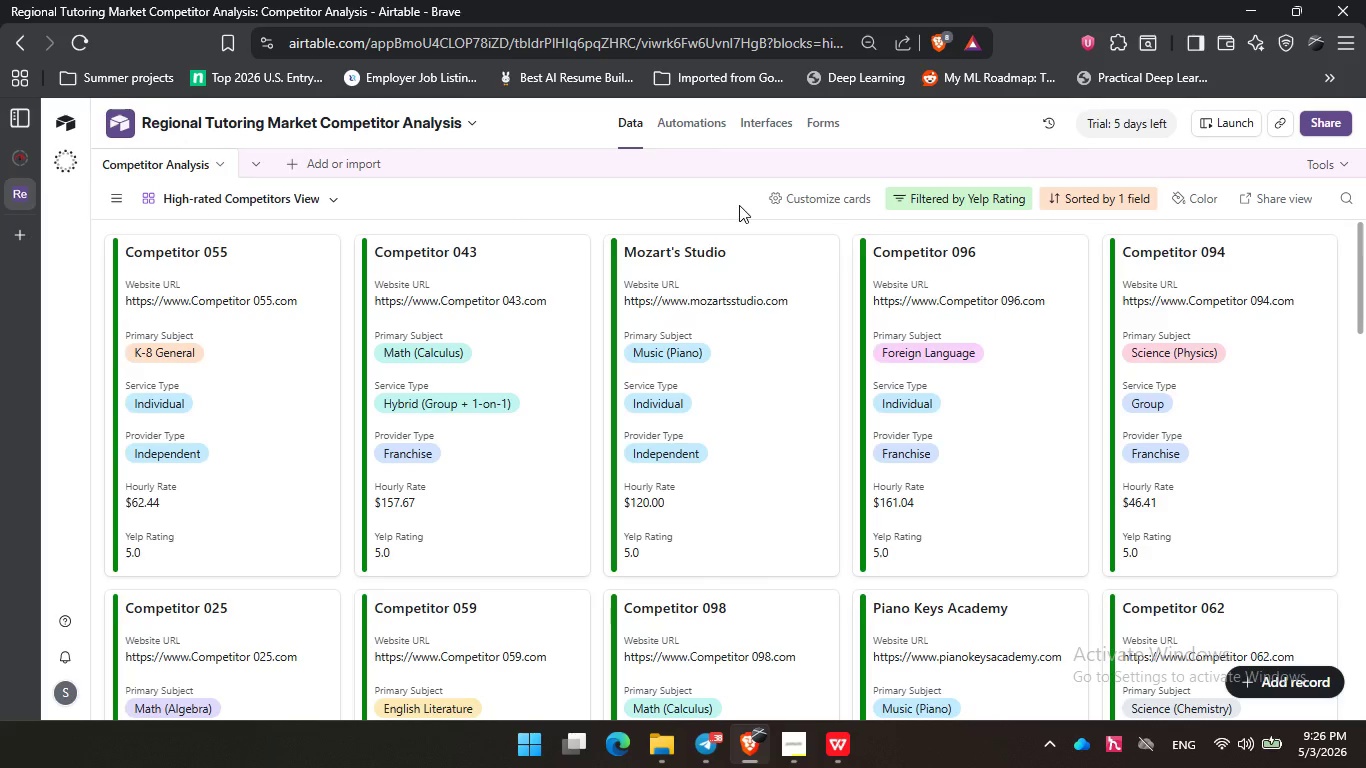 
left_click([550, 203])
 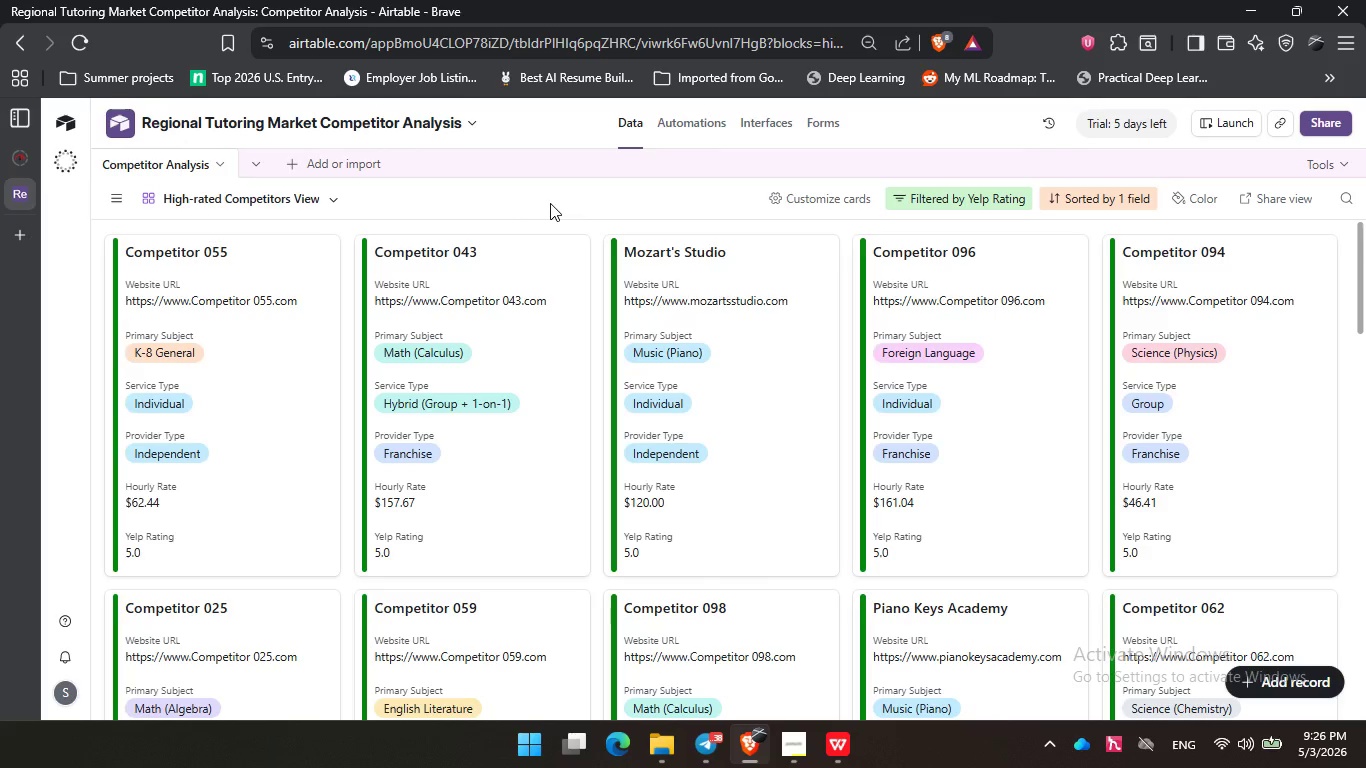 
wait(14.0)
 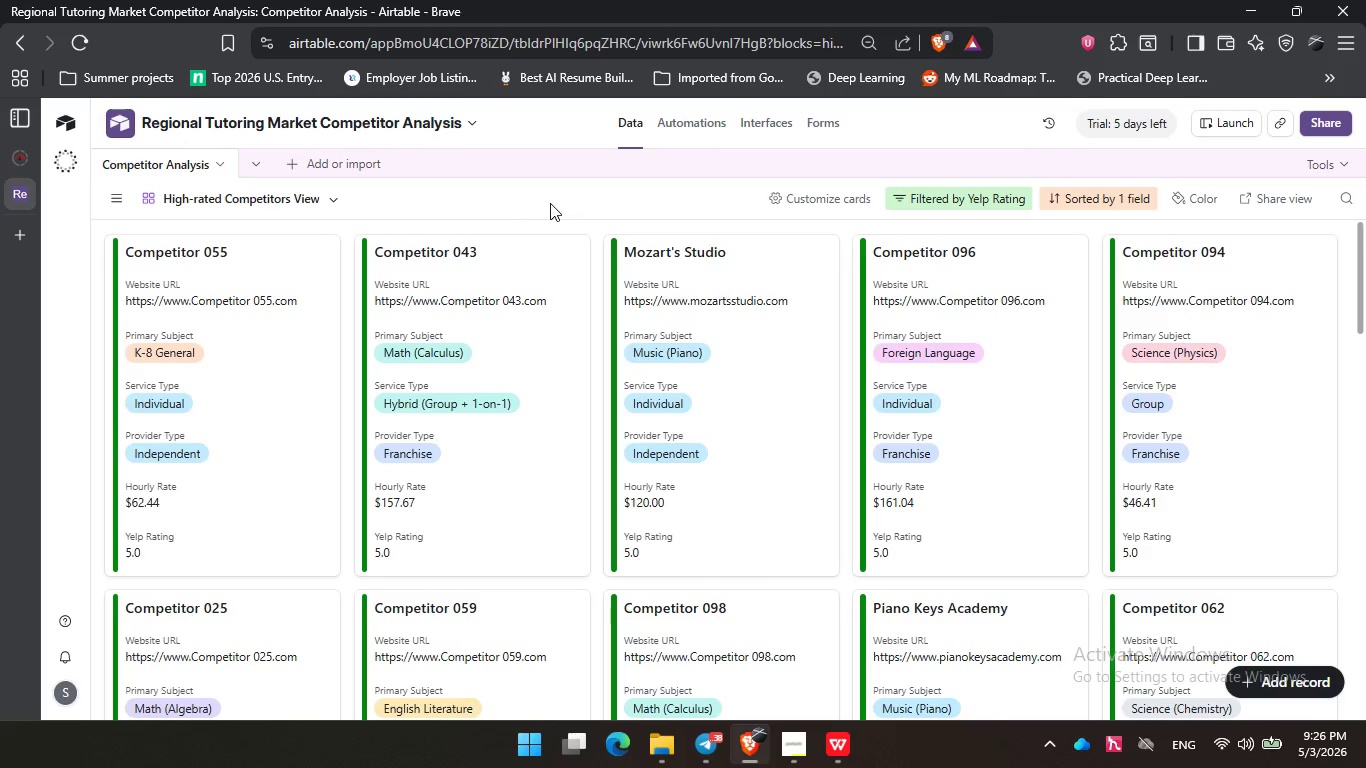 
left_click([535, 436])
 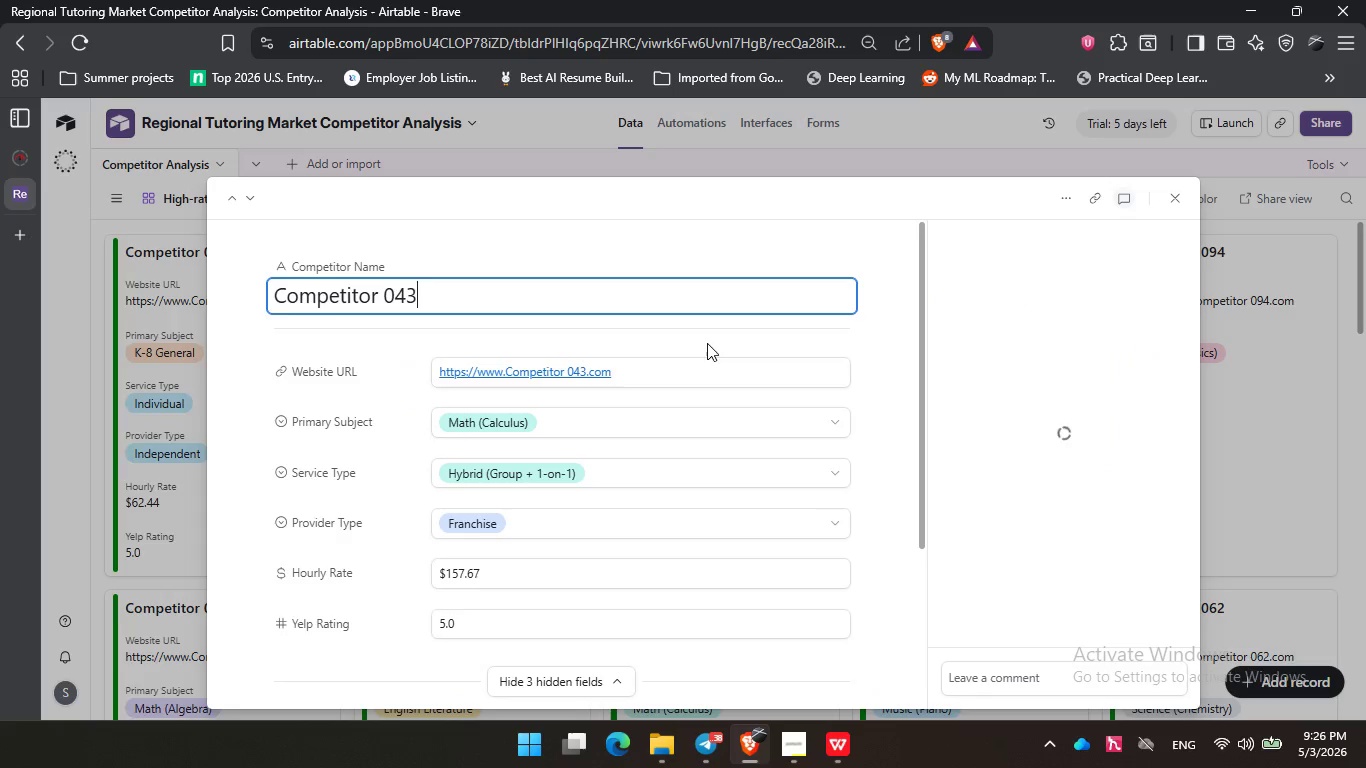 
scroll: coordinate [744, 365], scroll_direction: down, amount: 2.0
 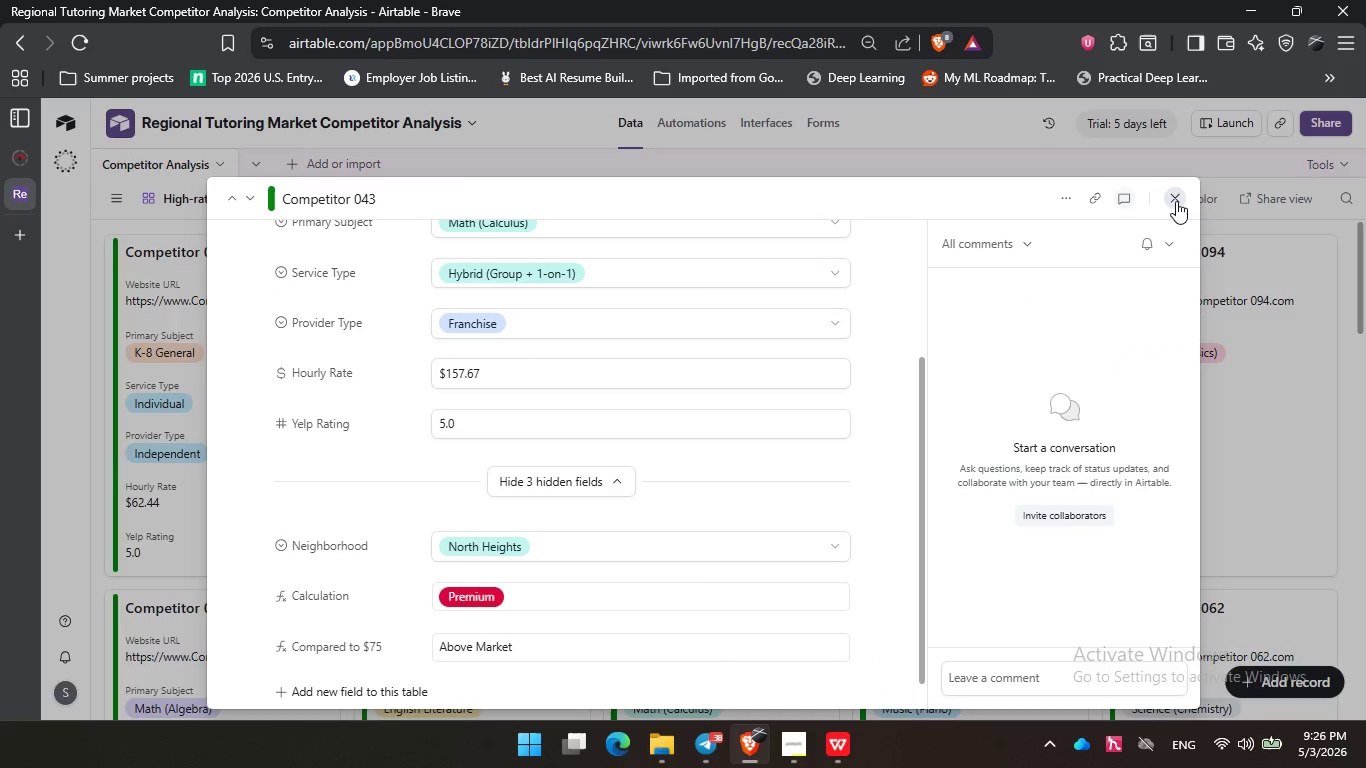 
left_click([1176, 201])
 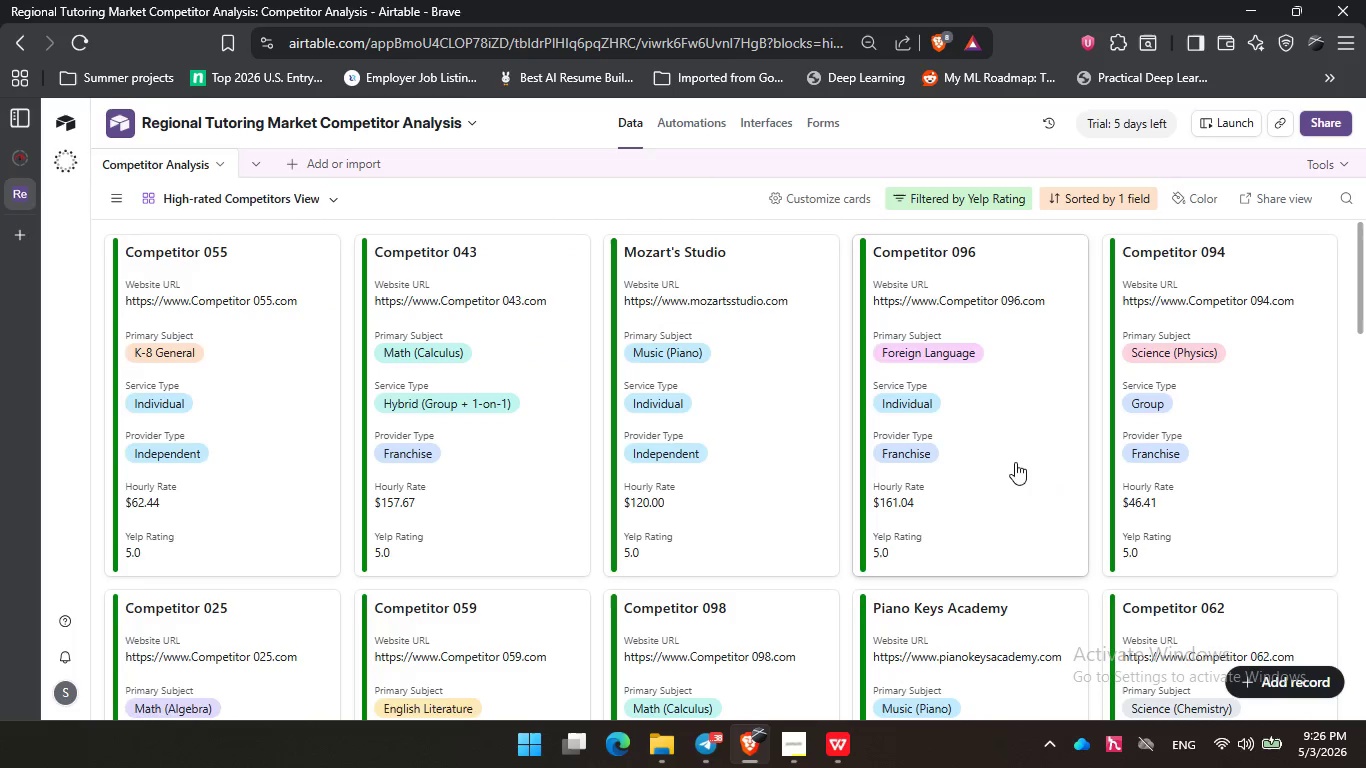 
left_click([1015, 462])
 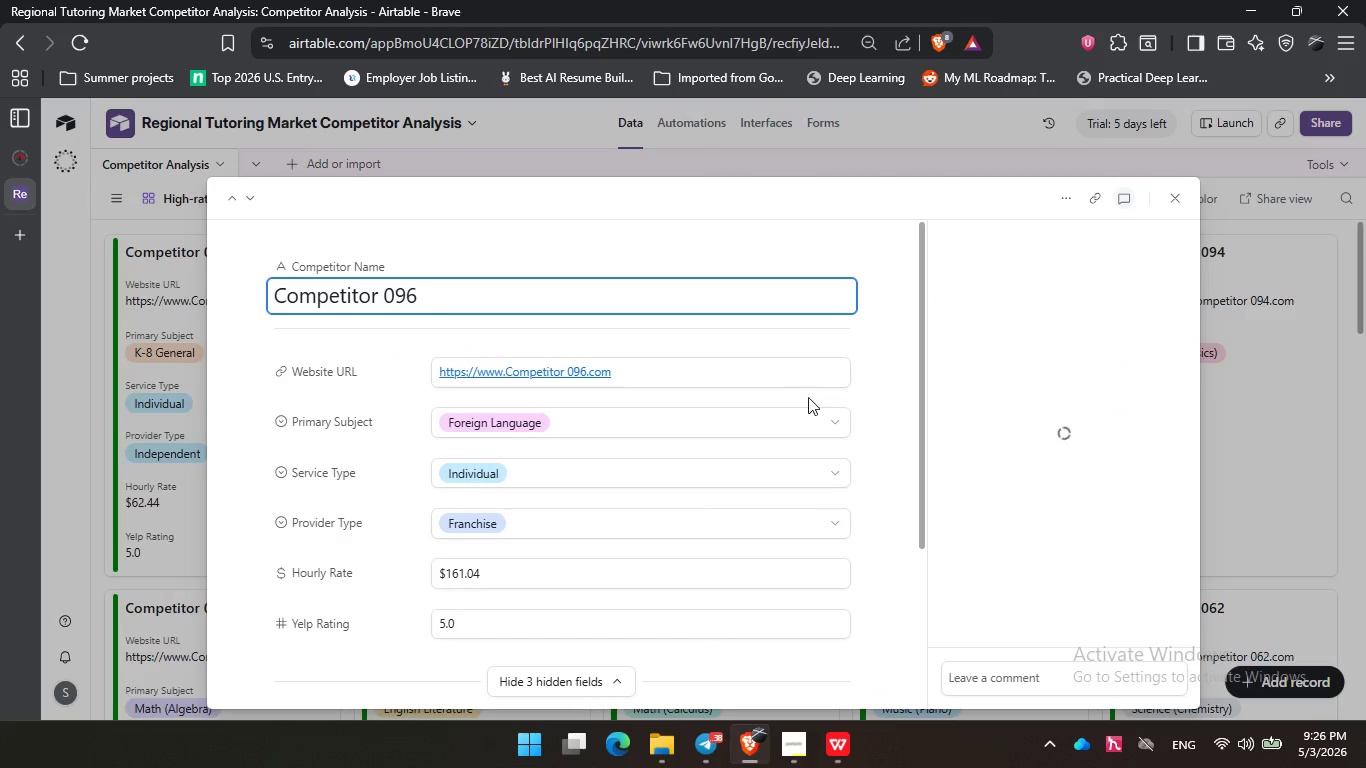 
scroll: coordinate [808, 397], scroll_direction: down, amount: 3.0
 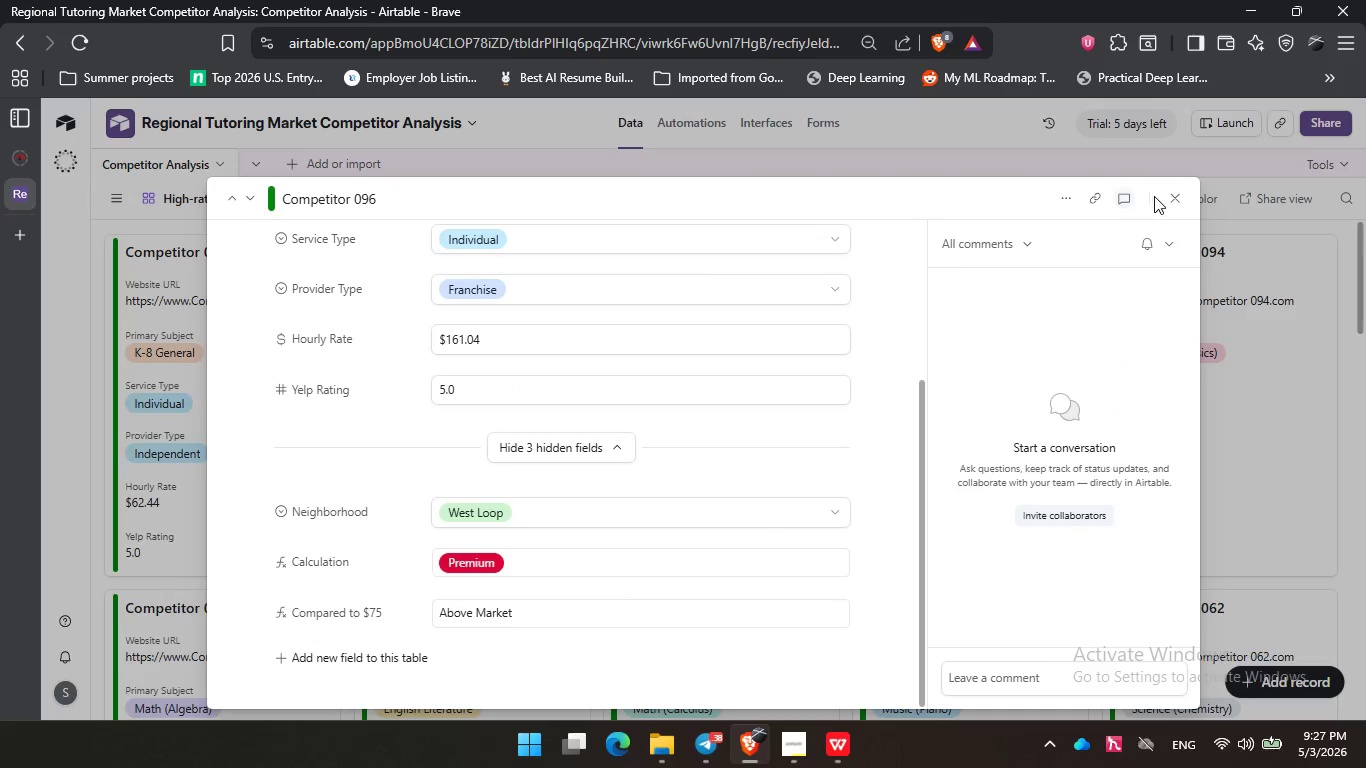 
left_click([1170, 196])
 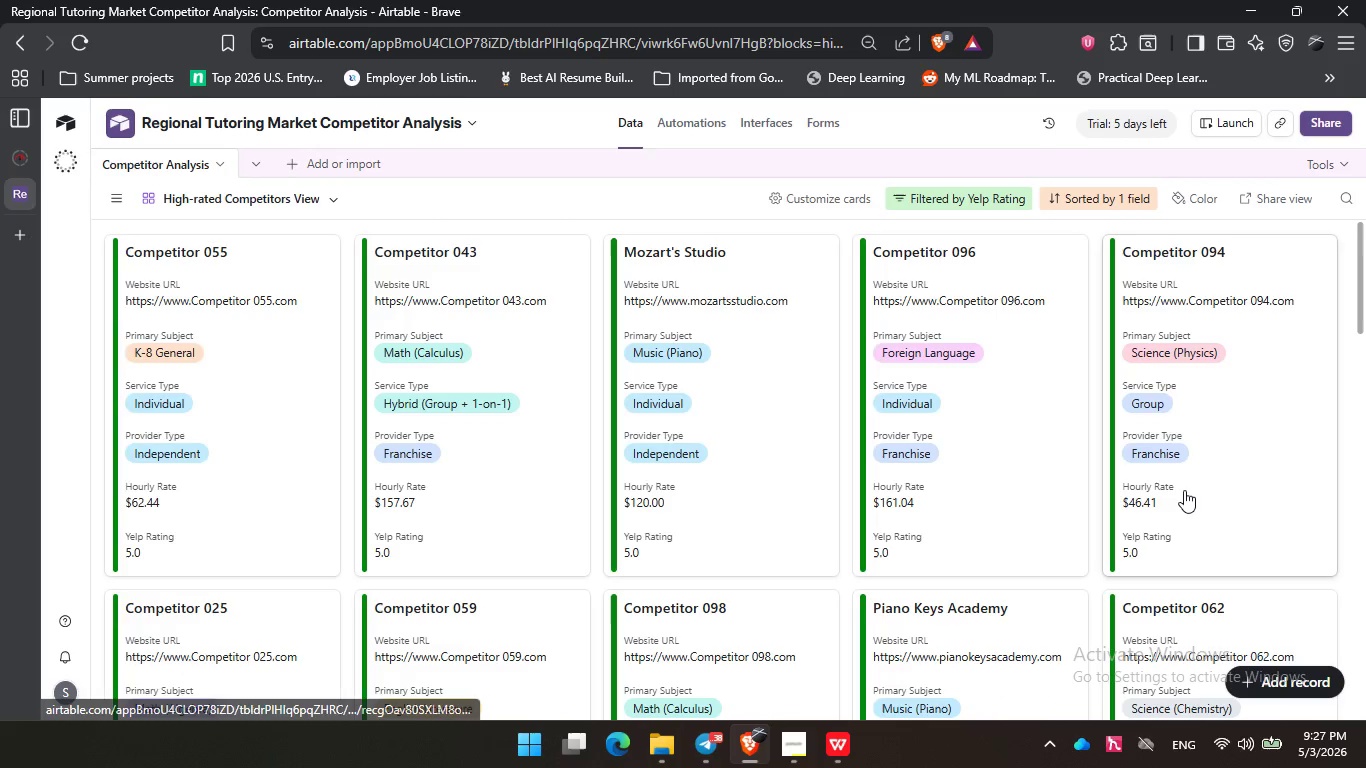 
scroll: coordinate [1186, 490], scroll_direction: down, amount: 3.0
 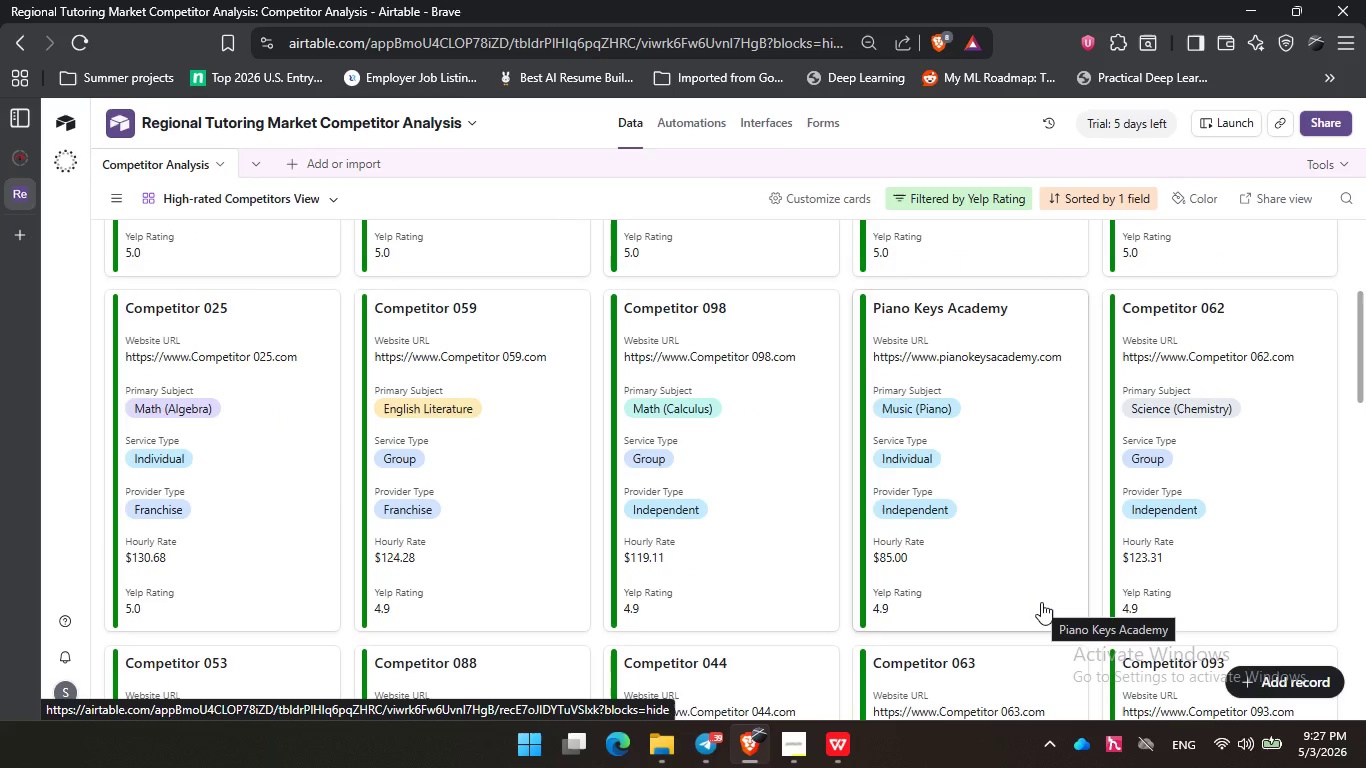 
wait(25.42)
 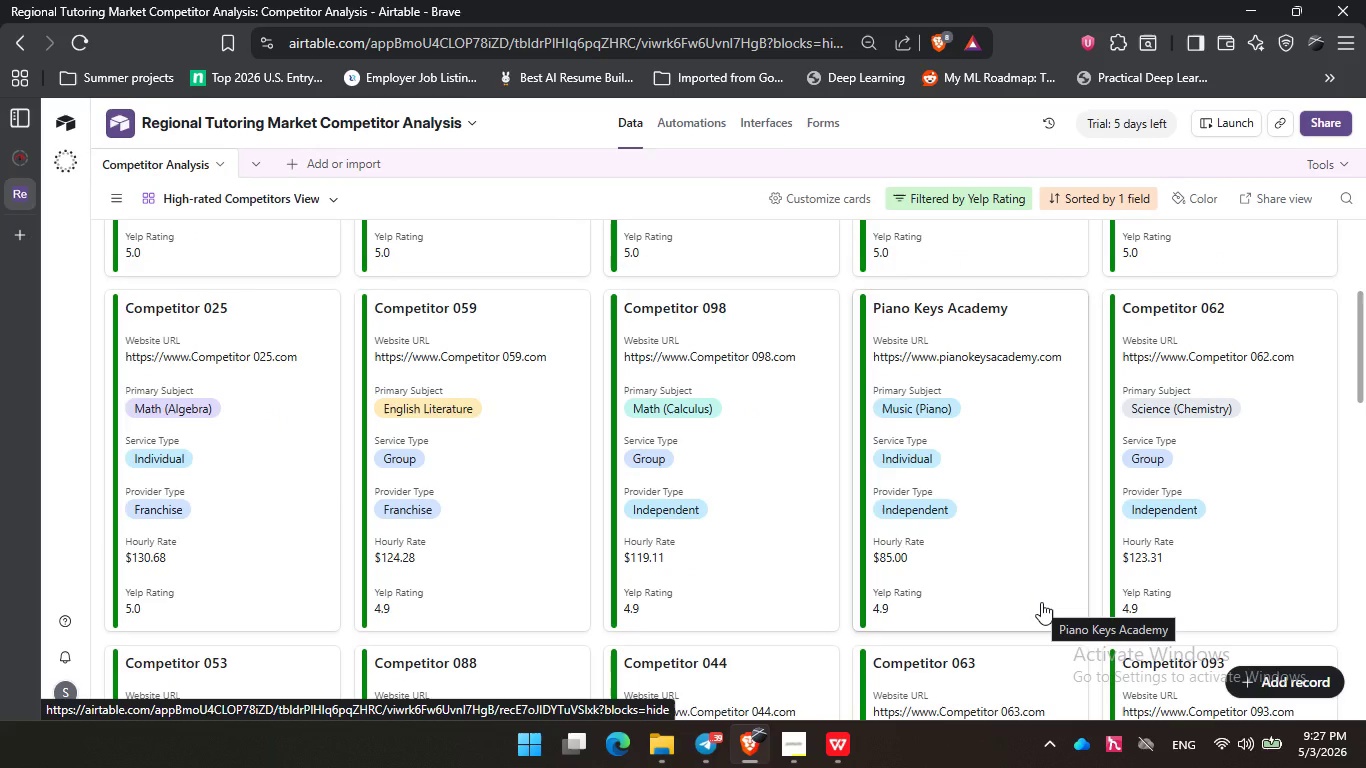 
left_click([593, 284])
 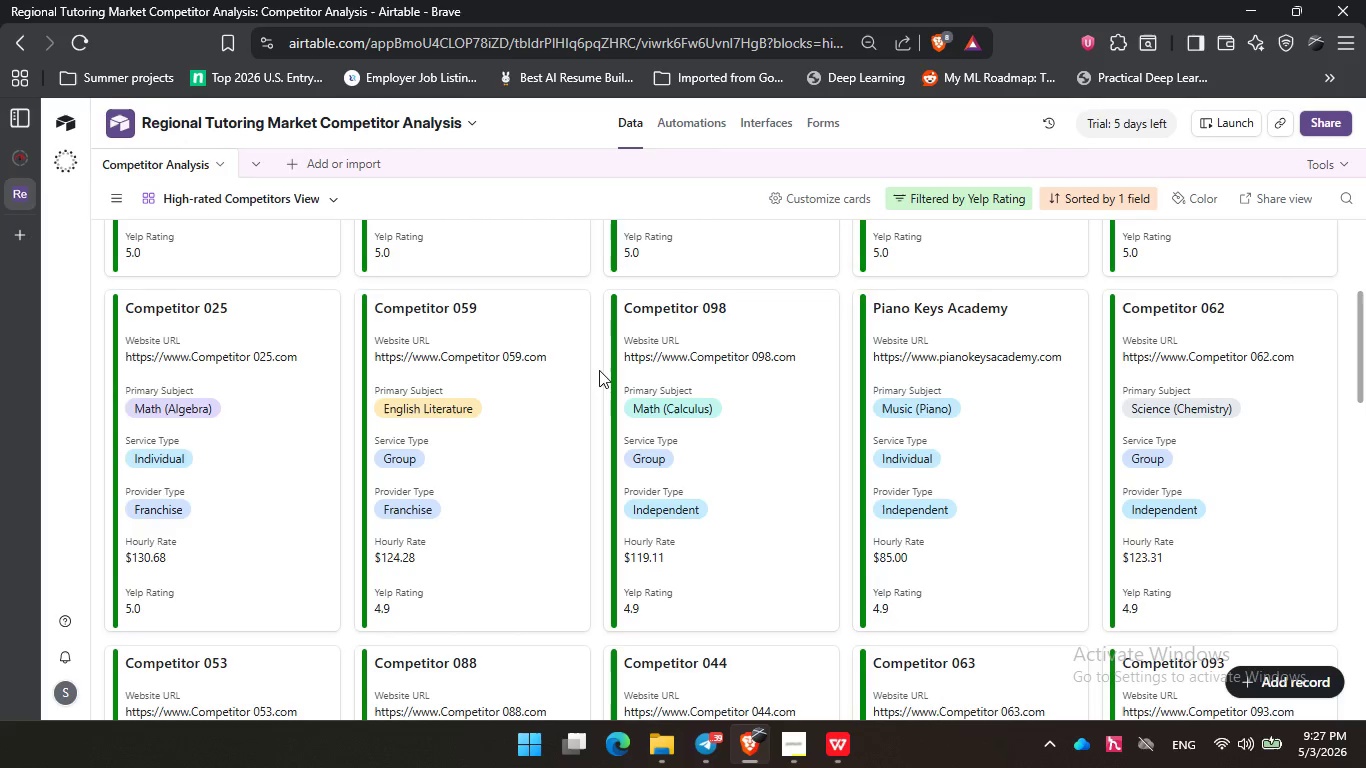 
left_click([599, 371])
 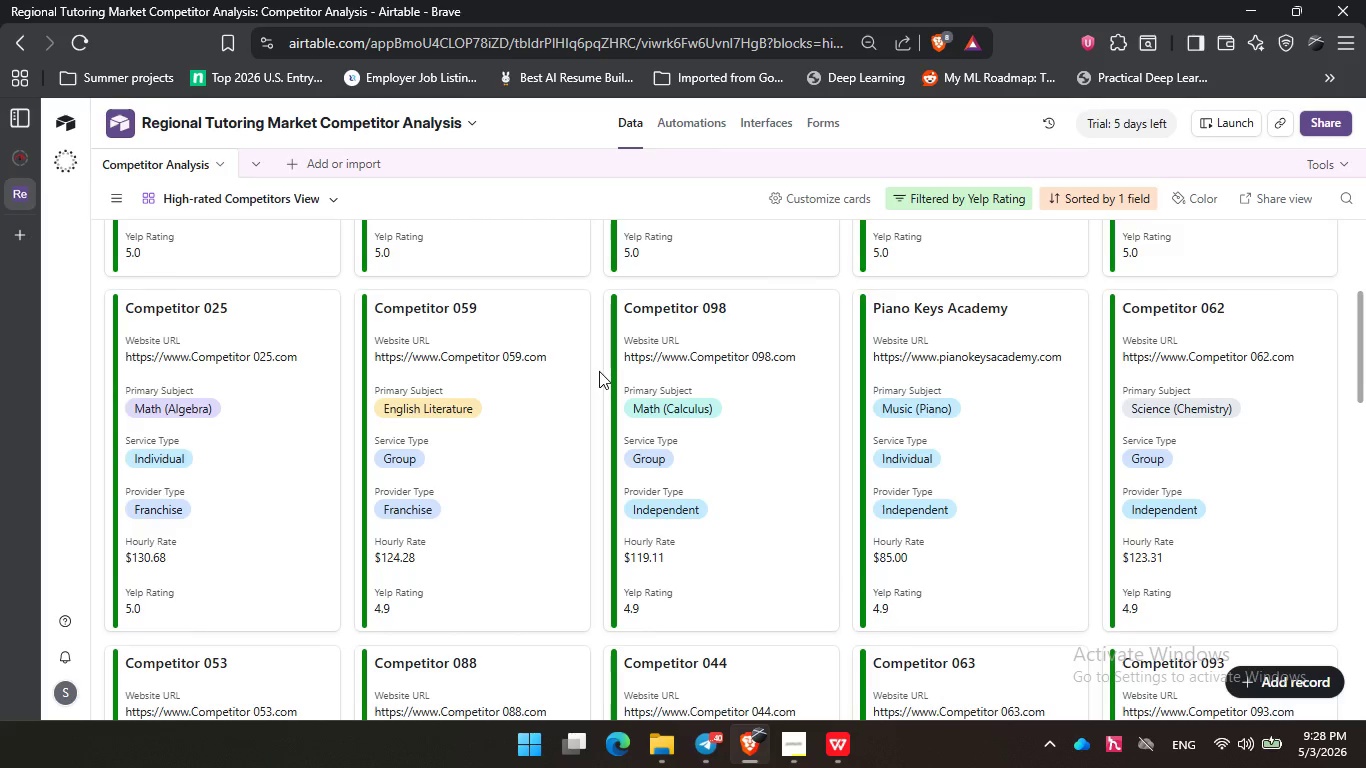 
wait(41.64)
 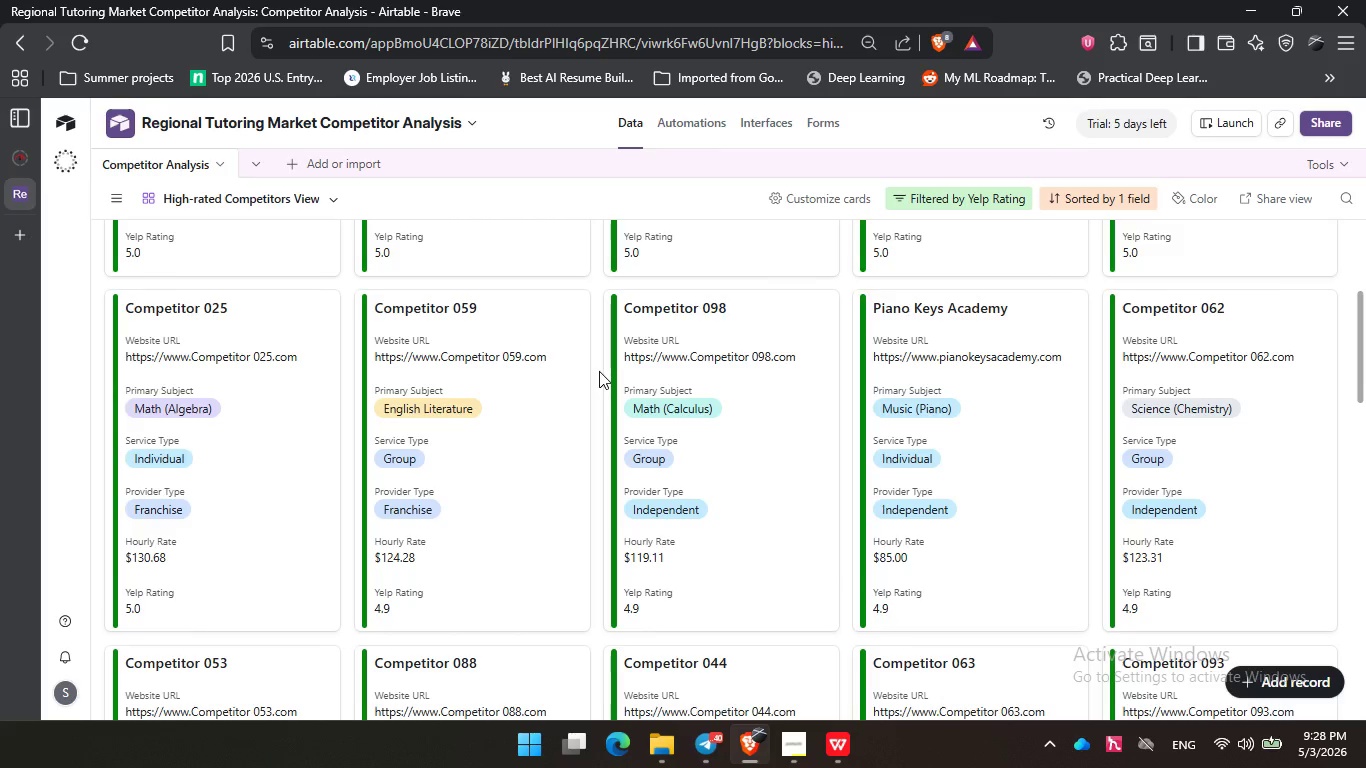 
scroll: coordinate [609, 424], scroll_direction: down, amount: 3.0
 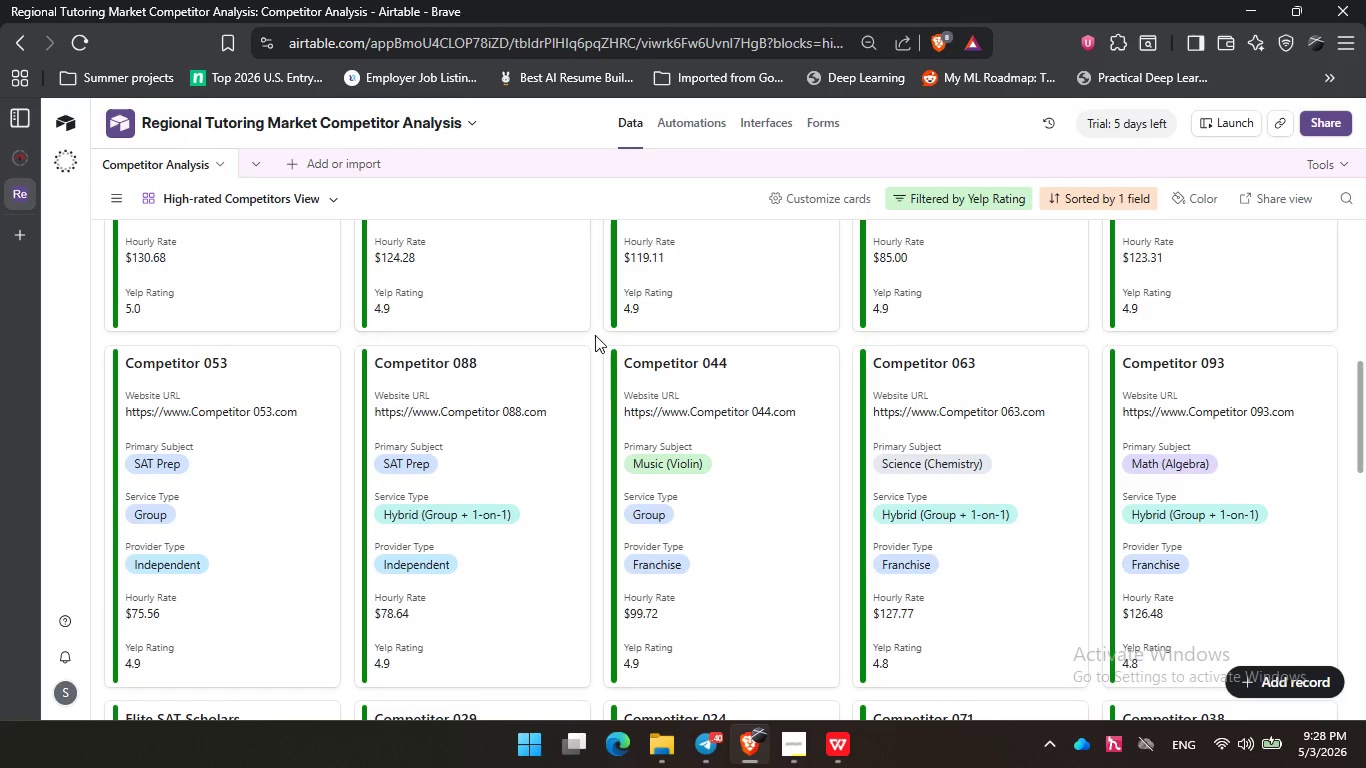 
left_click([595, 335])
 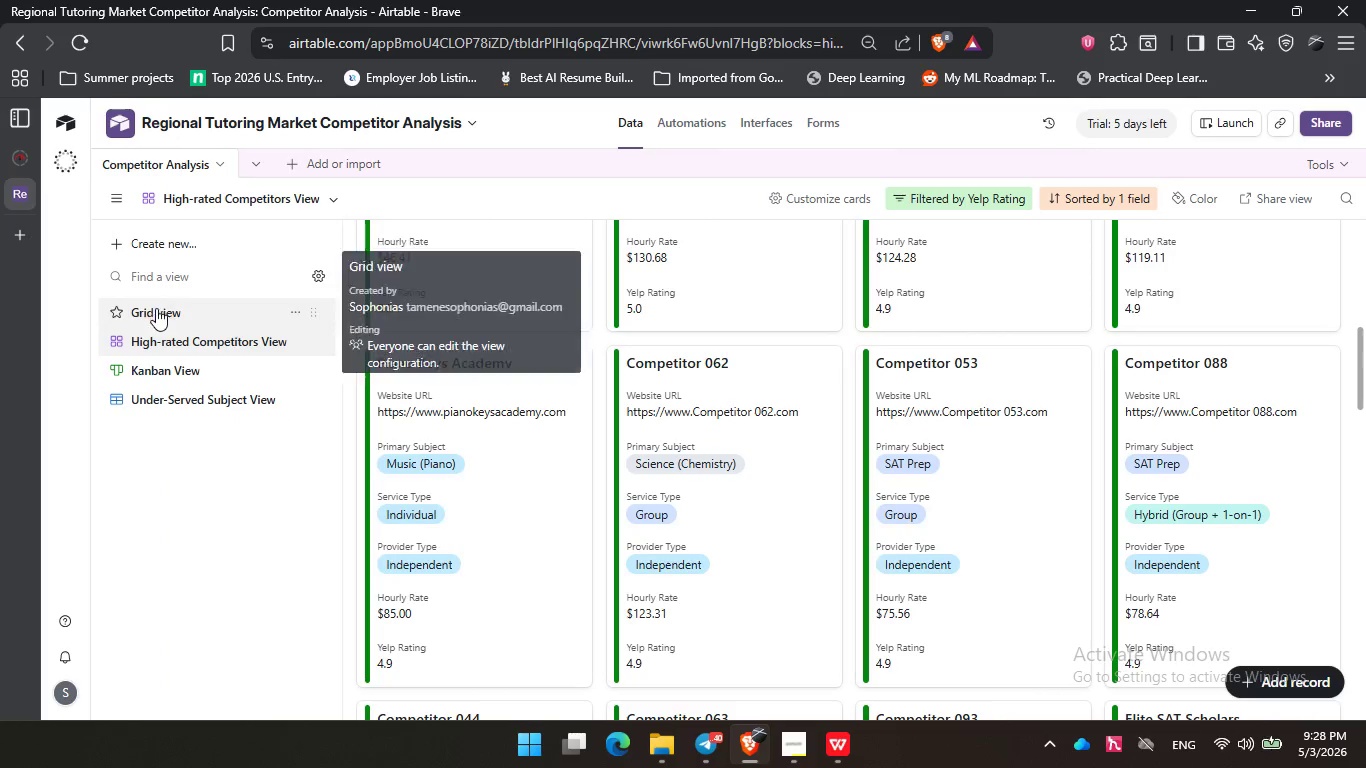 
left_click([179, 371])
 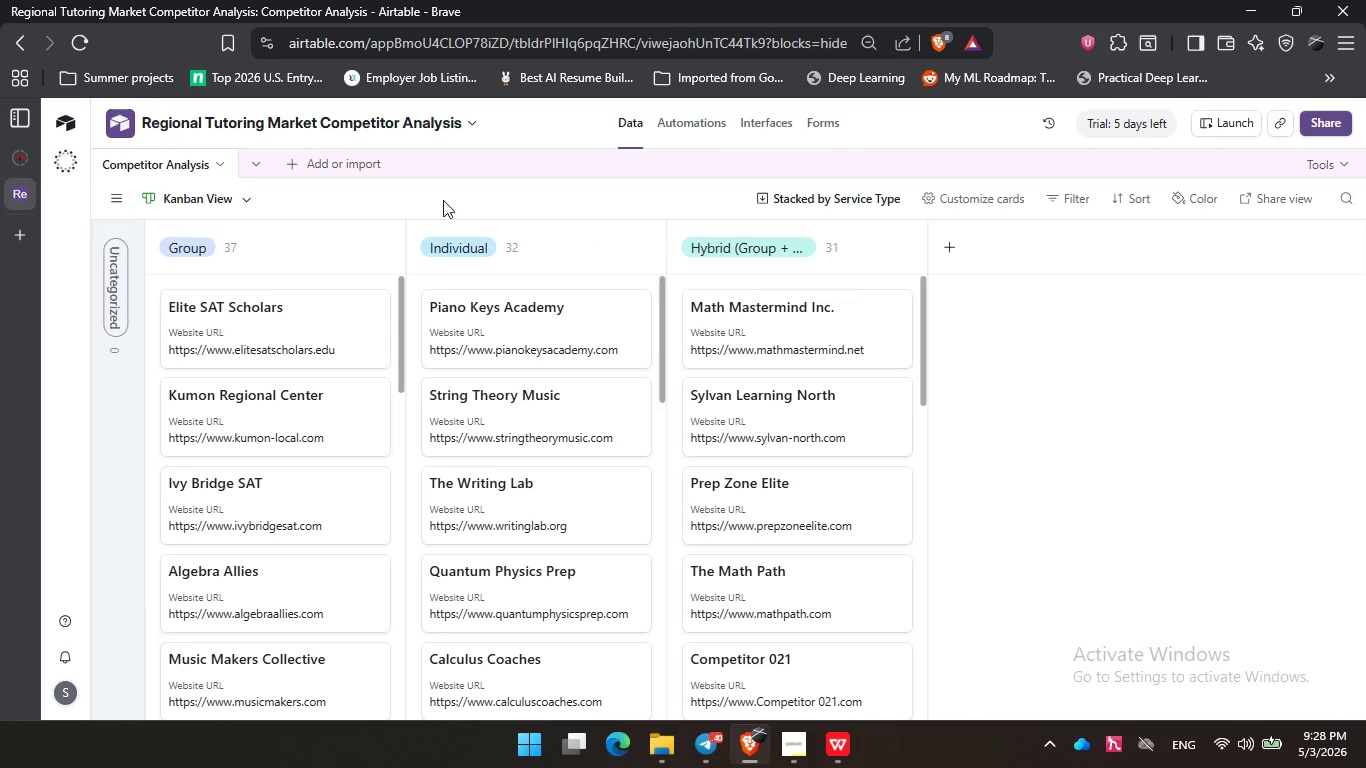 
double_click([507, 202])
 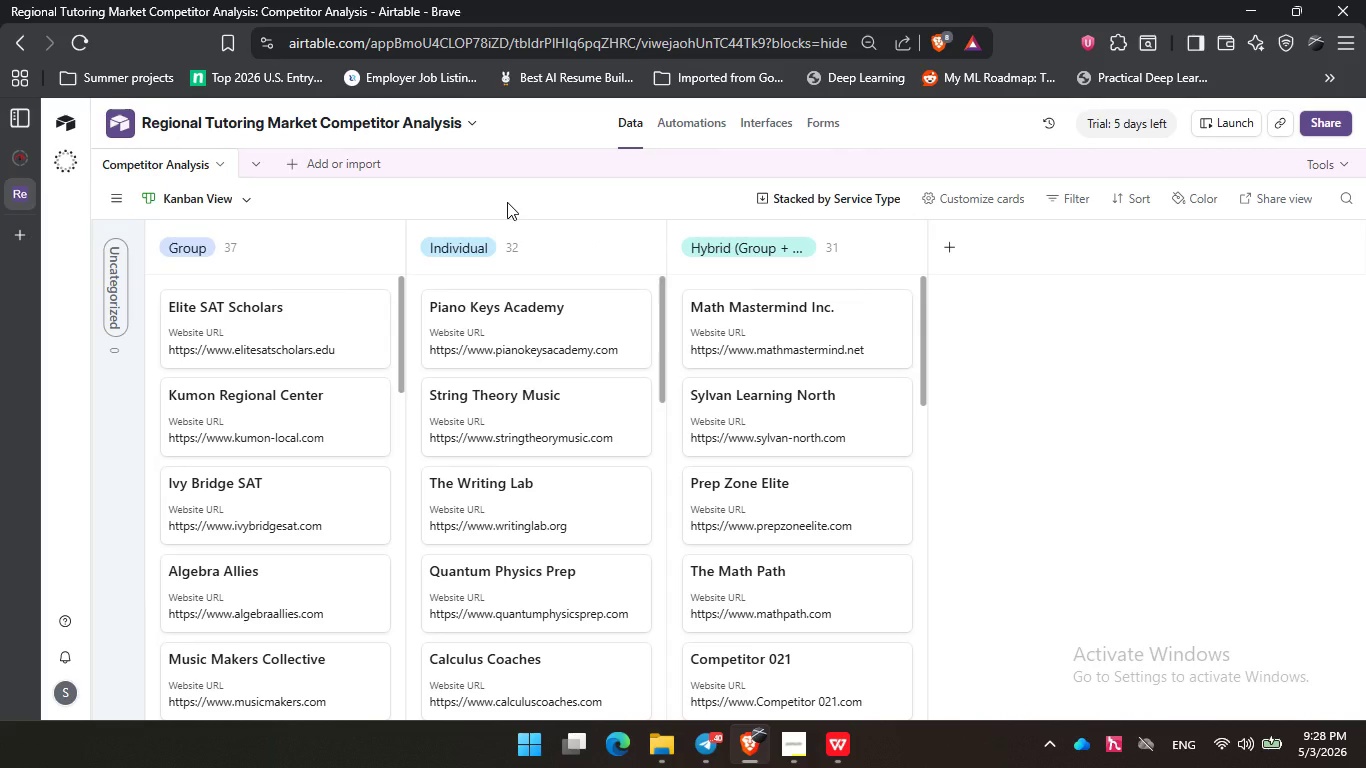 
wait(9.94)
 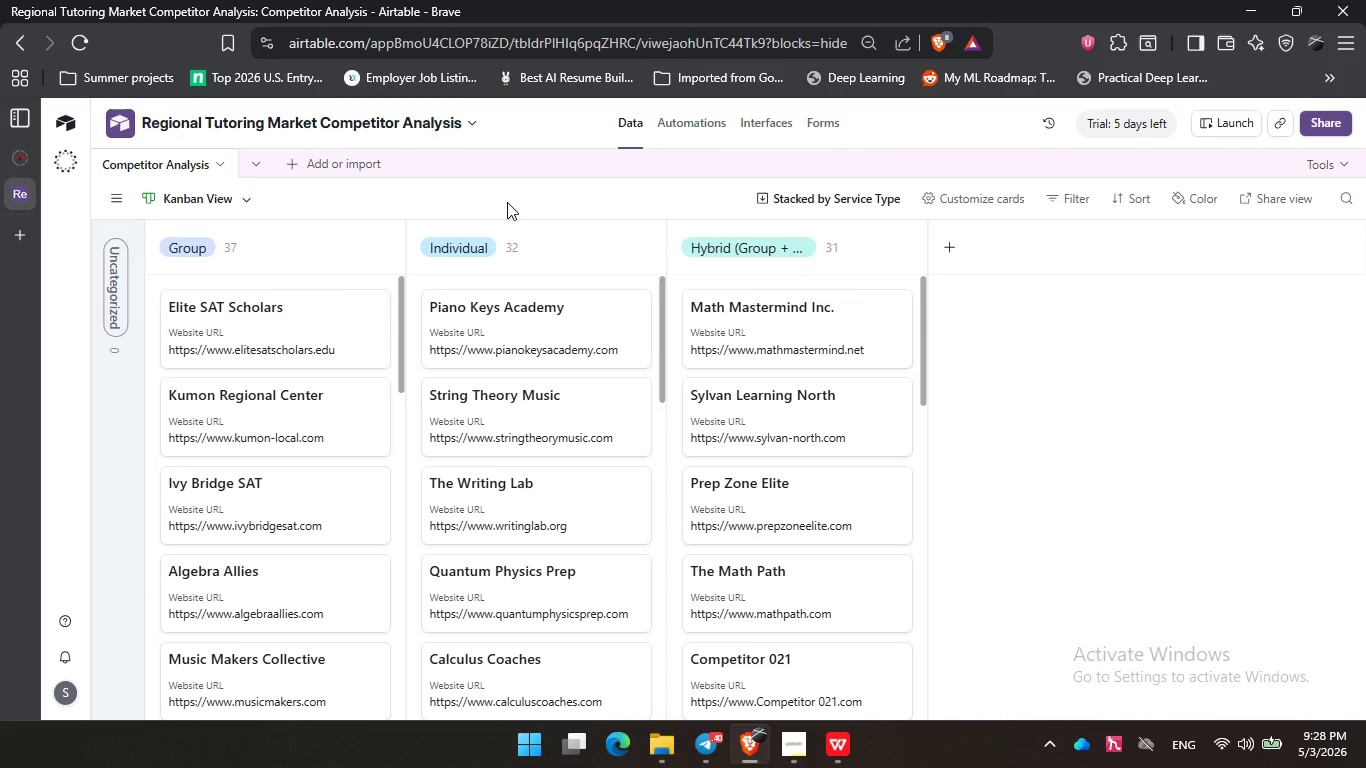 
left_click_drag(start_coordinate=[397, 338], to_coordinate=[399, 435])
 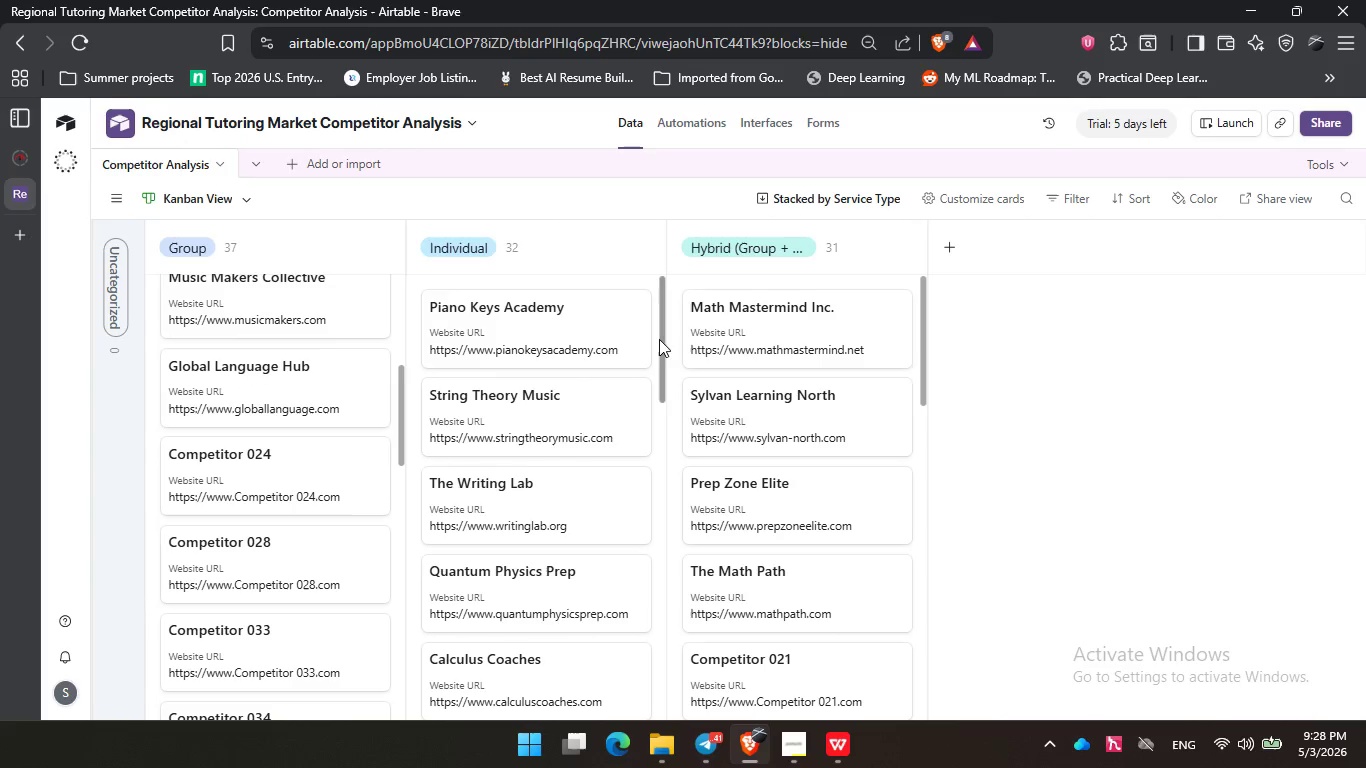 
left_click_drag(start_coordinate=[660, 339], to_coordinate=[670, 447])
 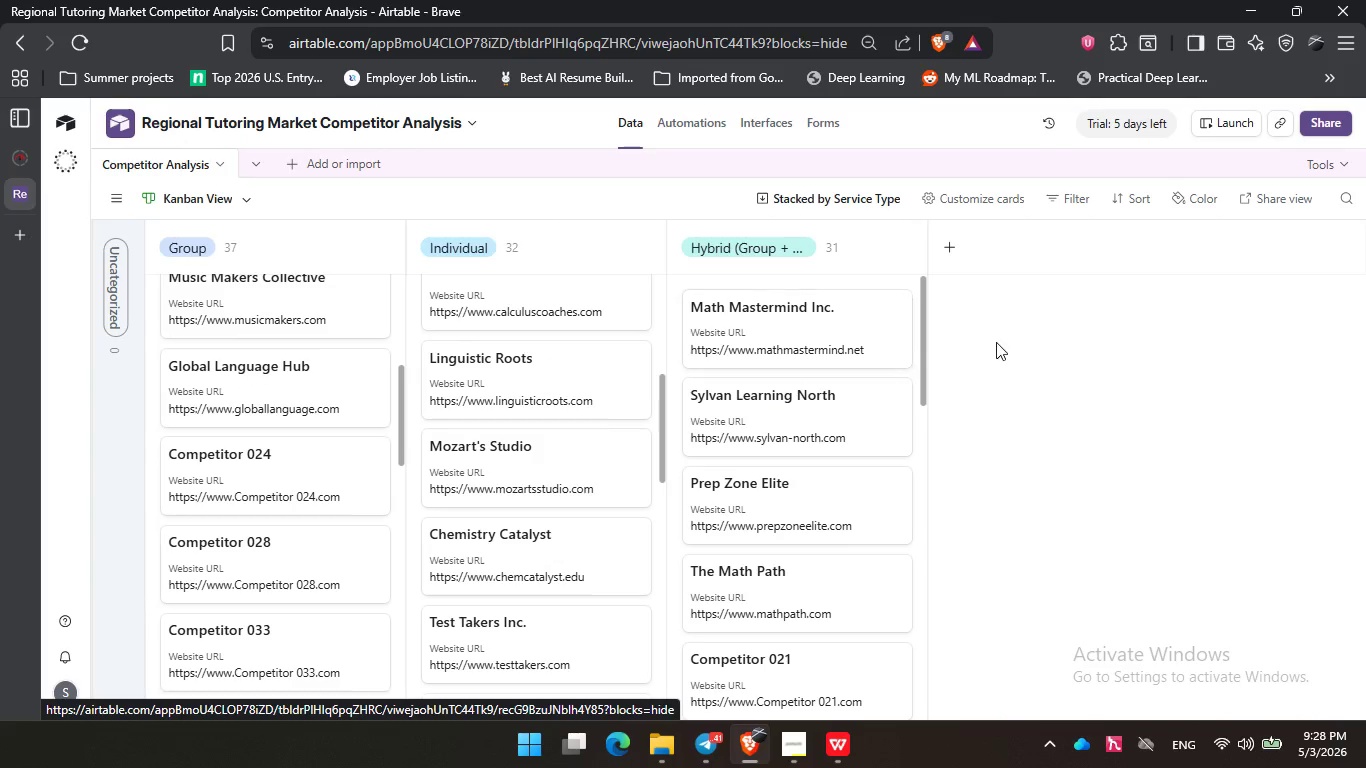 
left_click_drag(start_coordinate=[925, 339], to_coordinate=[934, 437])
 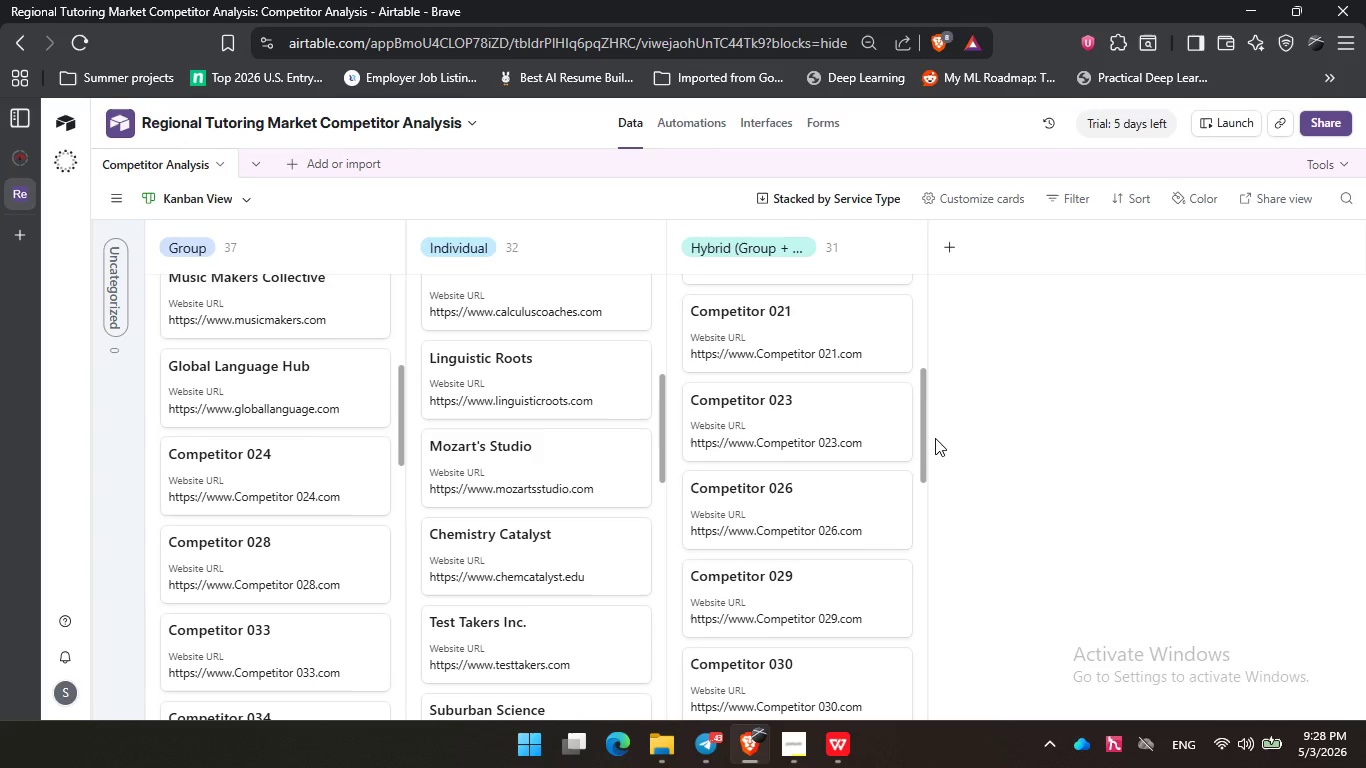 
wait(21.12)
 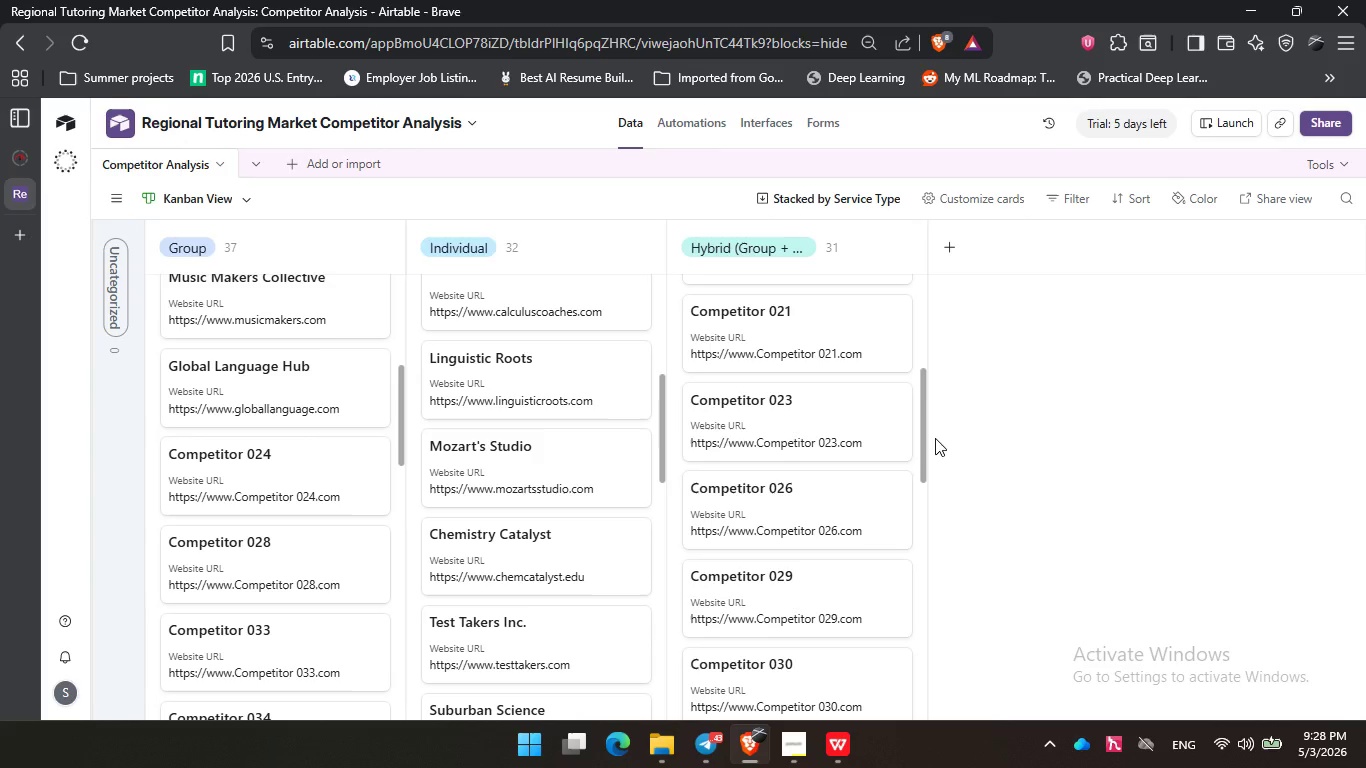 
left_click([1002, 353])
 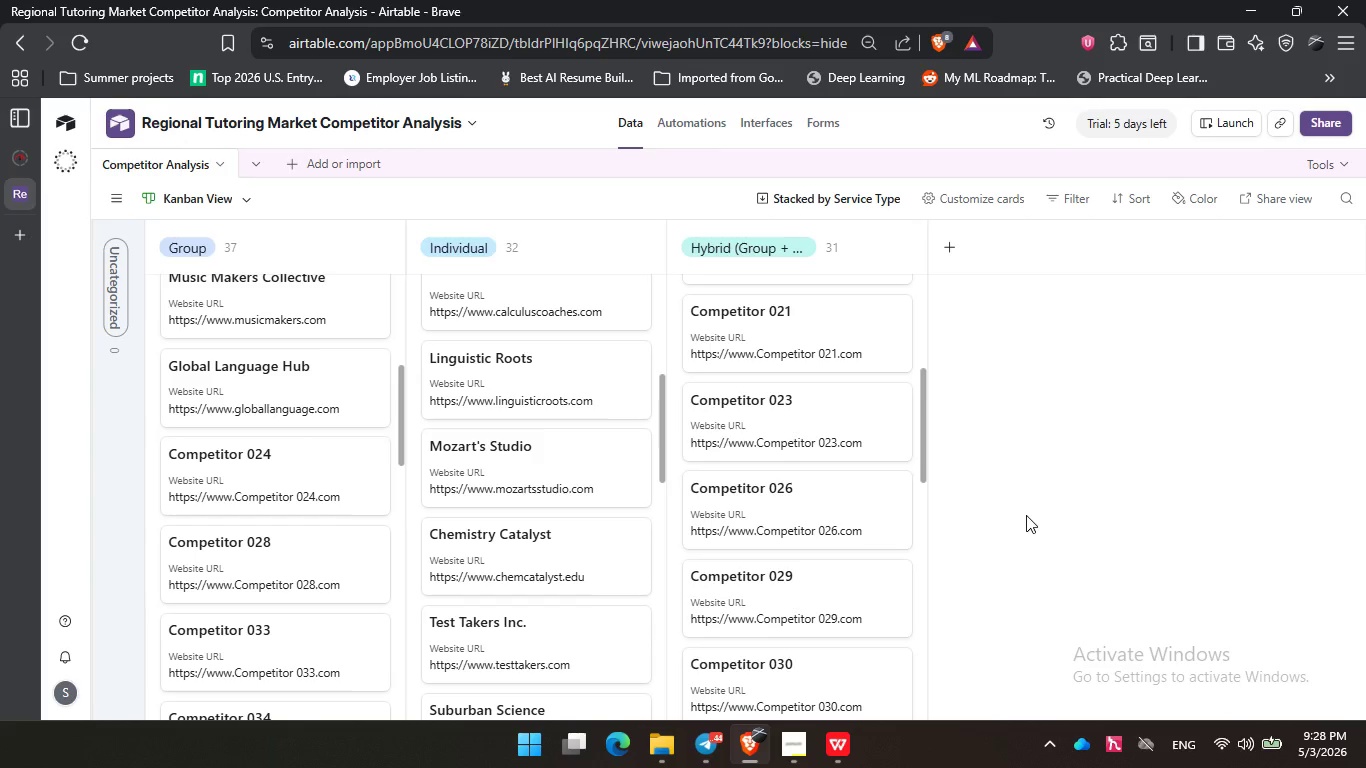 
left_click_drag(start_coordinate=[1026, 515], to_coordinate=[1031, 517])
 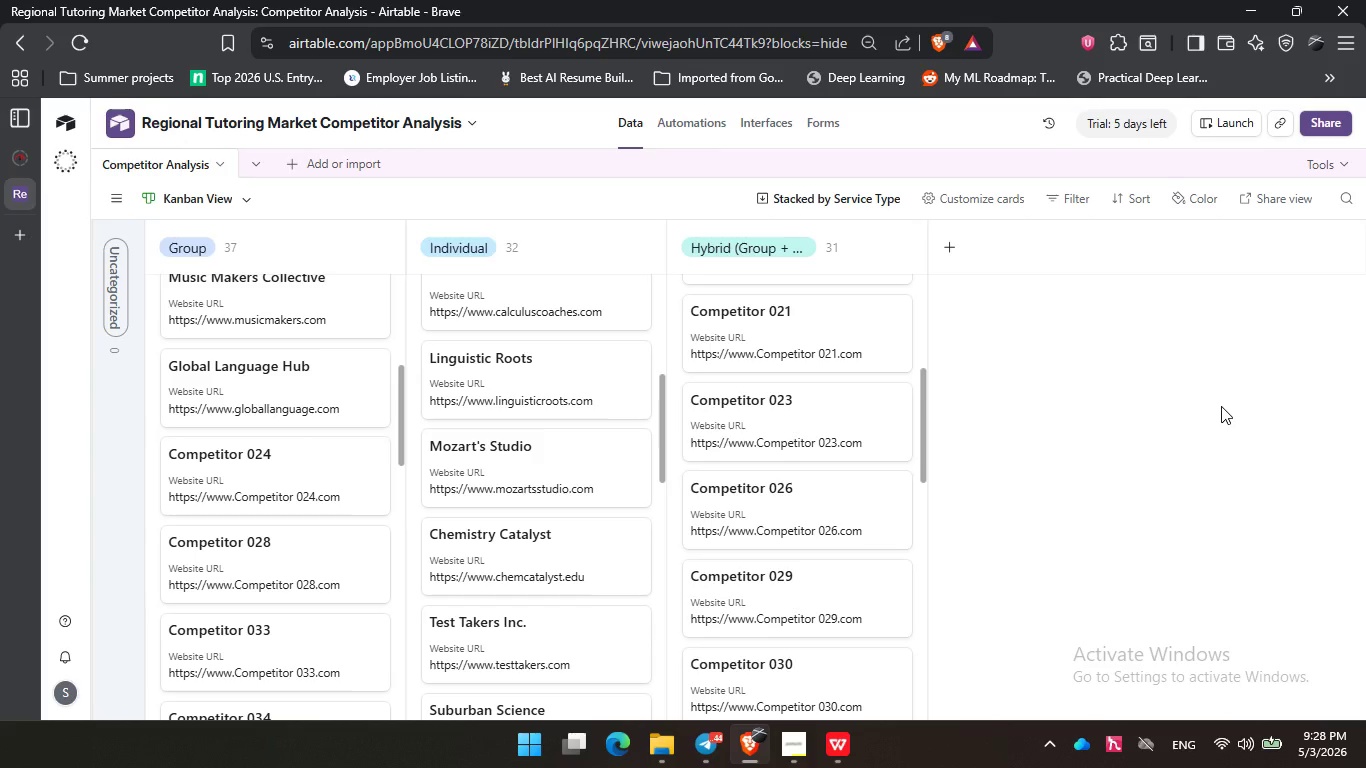 
triple_click([1221, 406])
 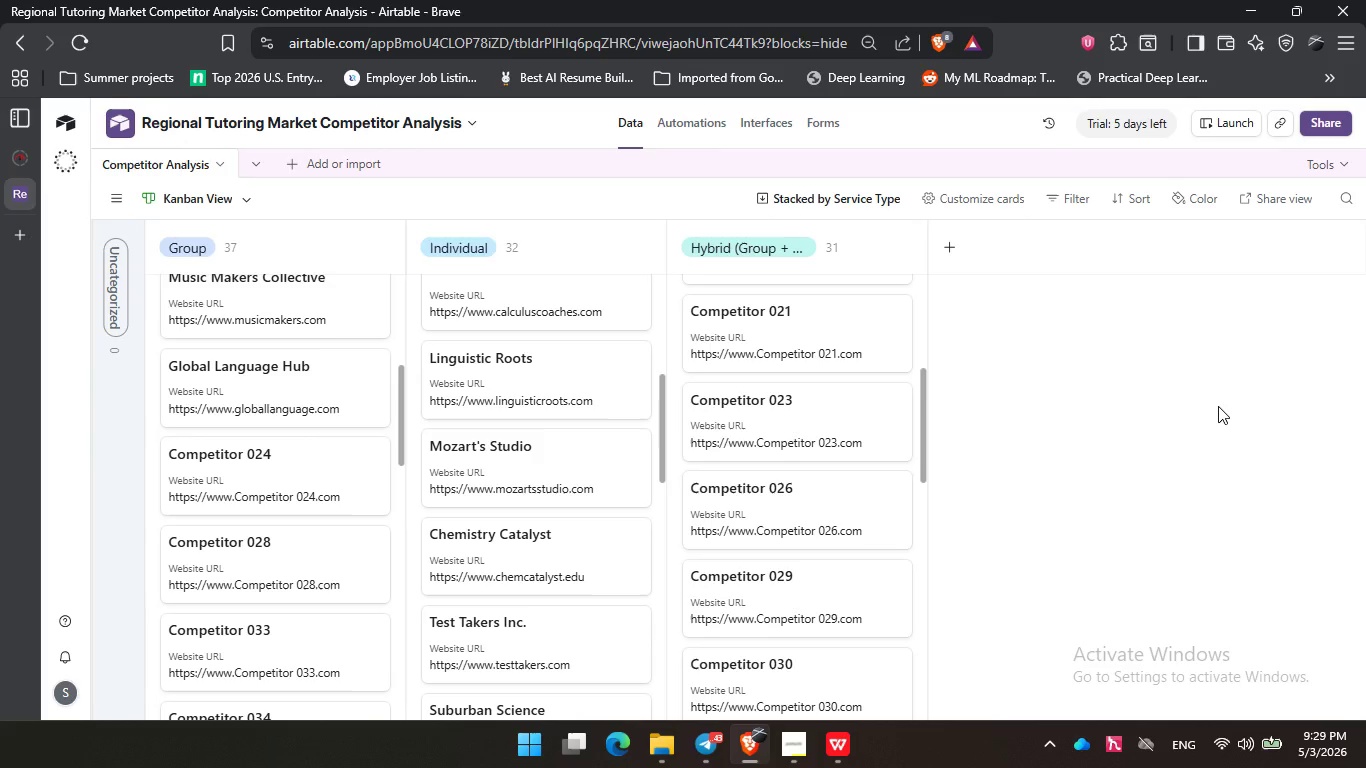 
wait(49.03)
 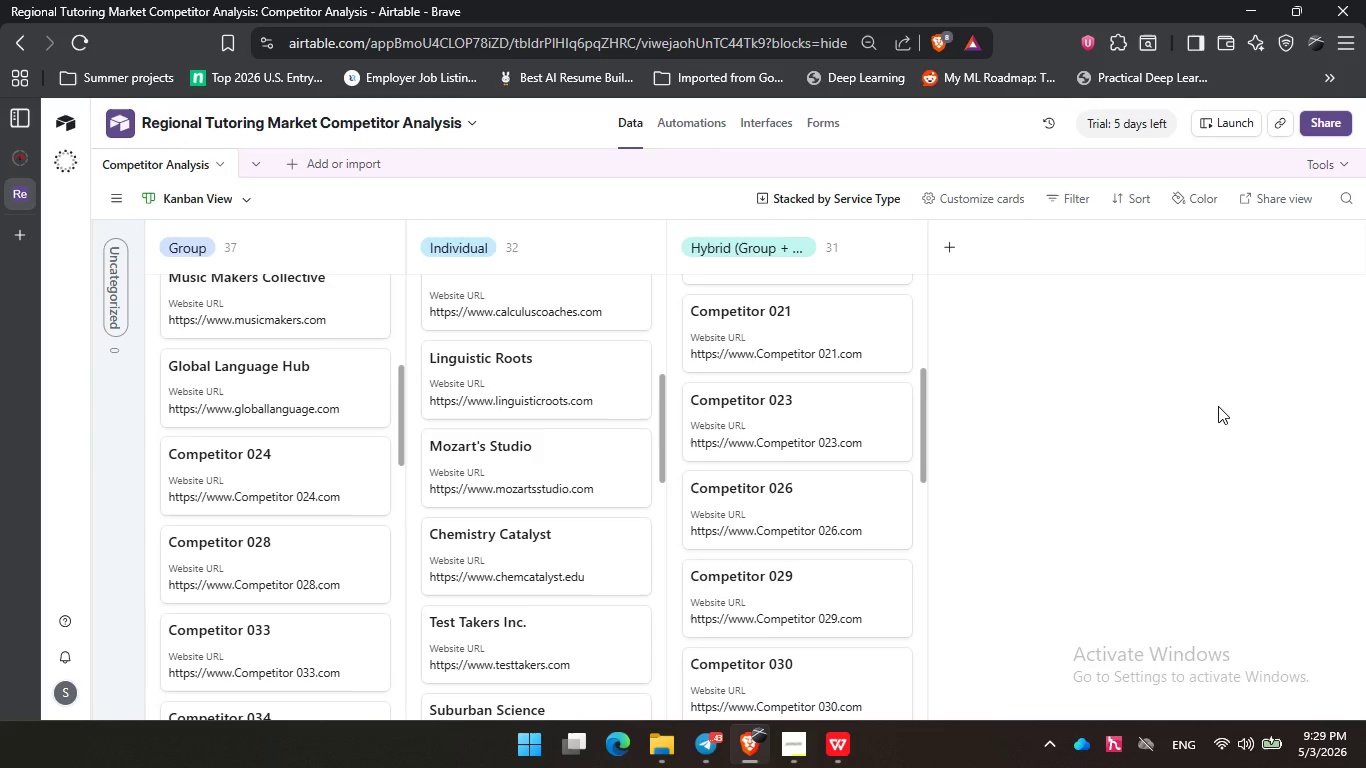 
scroll: coordinate [712, 379], scroll_direction: down, amount: 5.0
 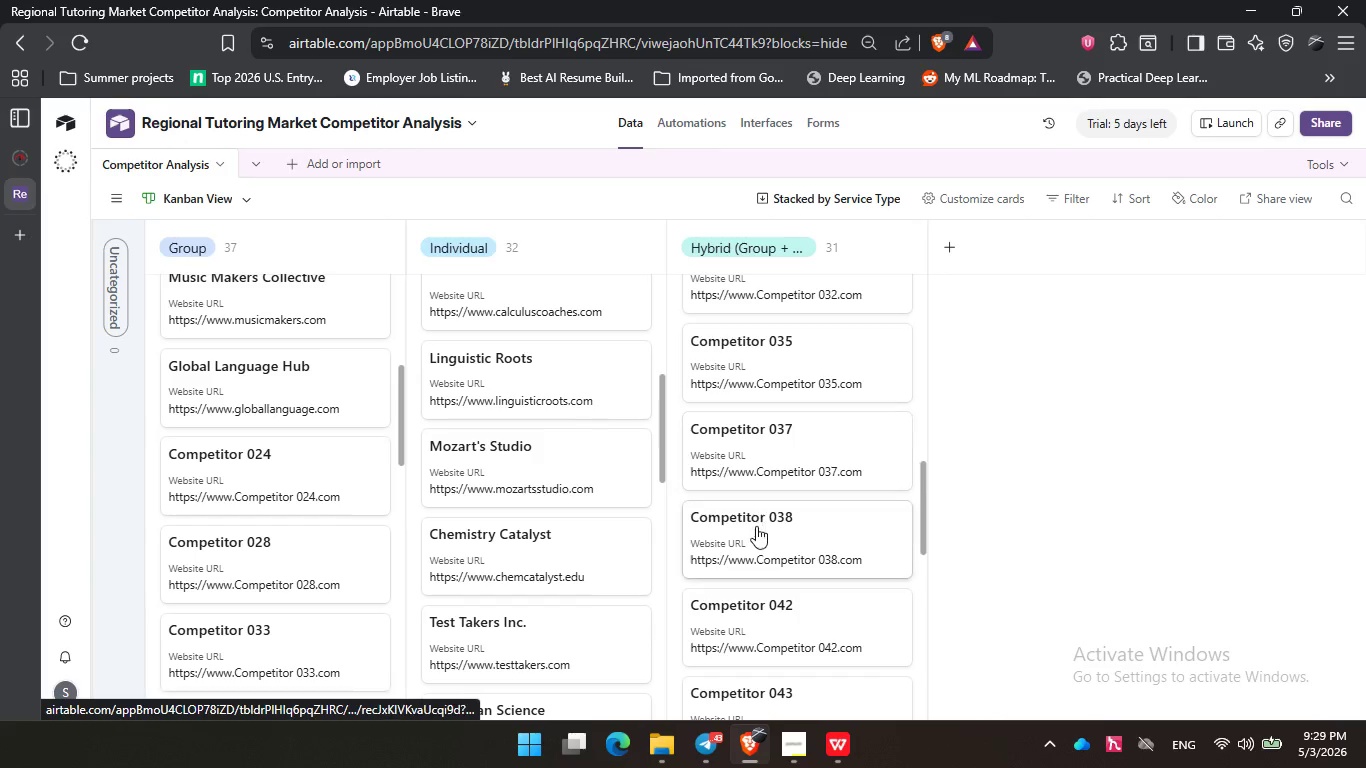 
left_click([756, 527])
 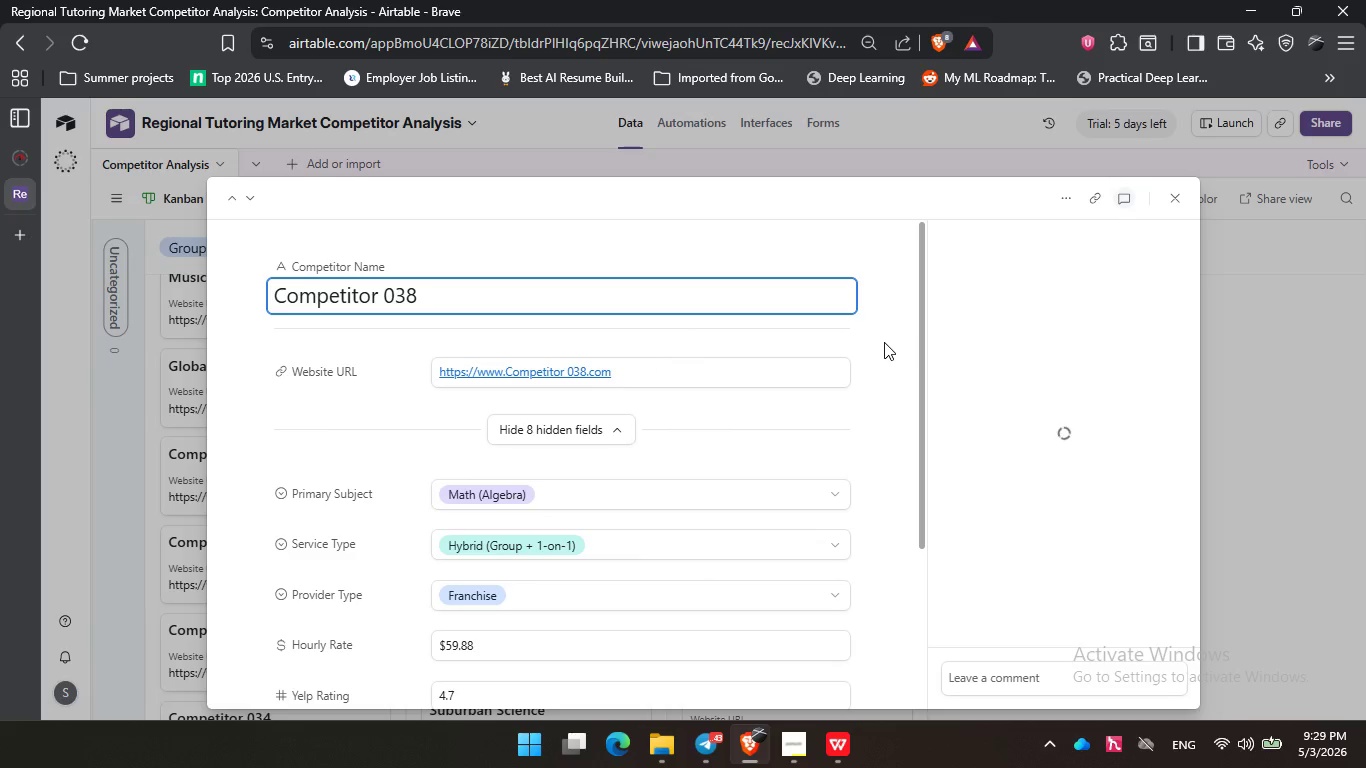 
scroll: coordinate [778, 379], scroll_direction: down, amount: 2.0
 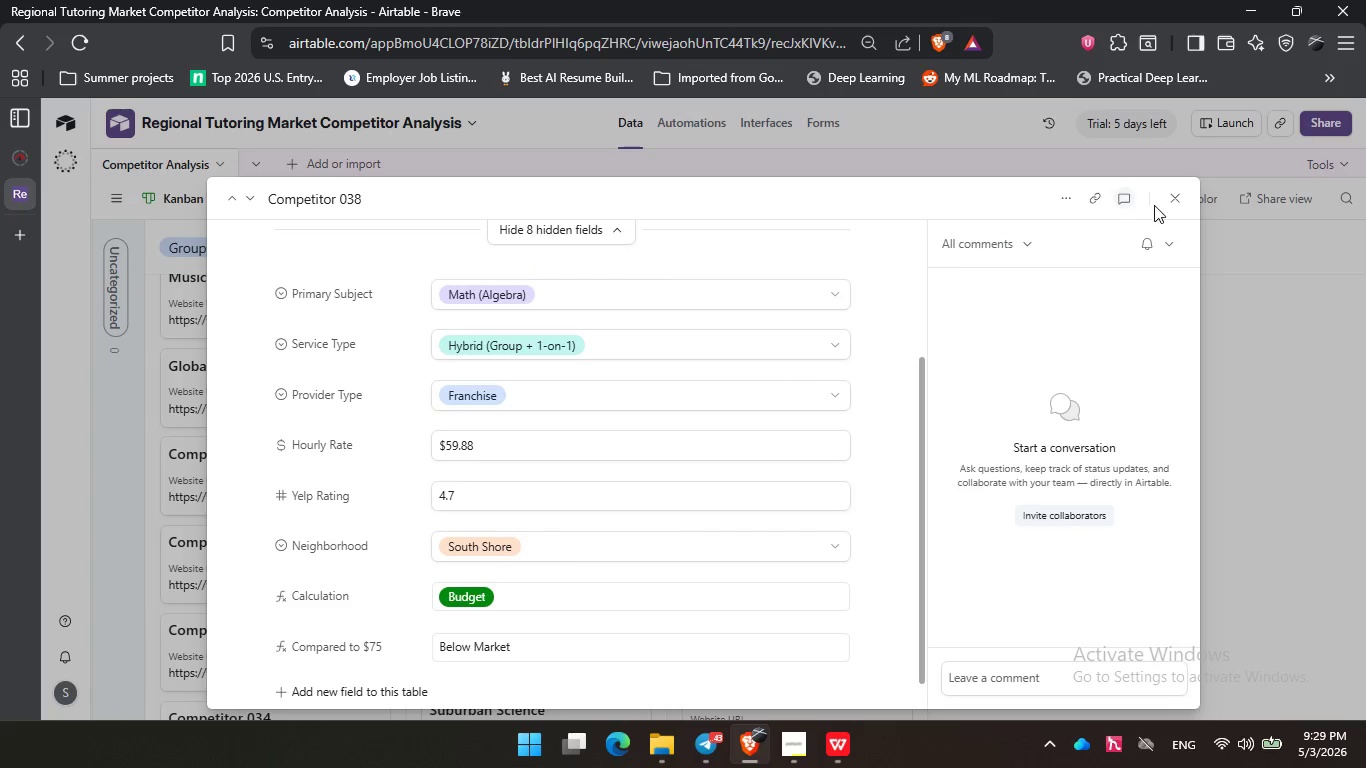 
left_click([1165, 200])
 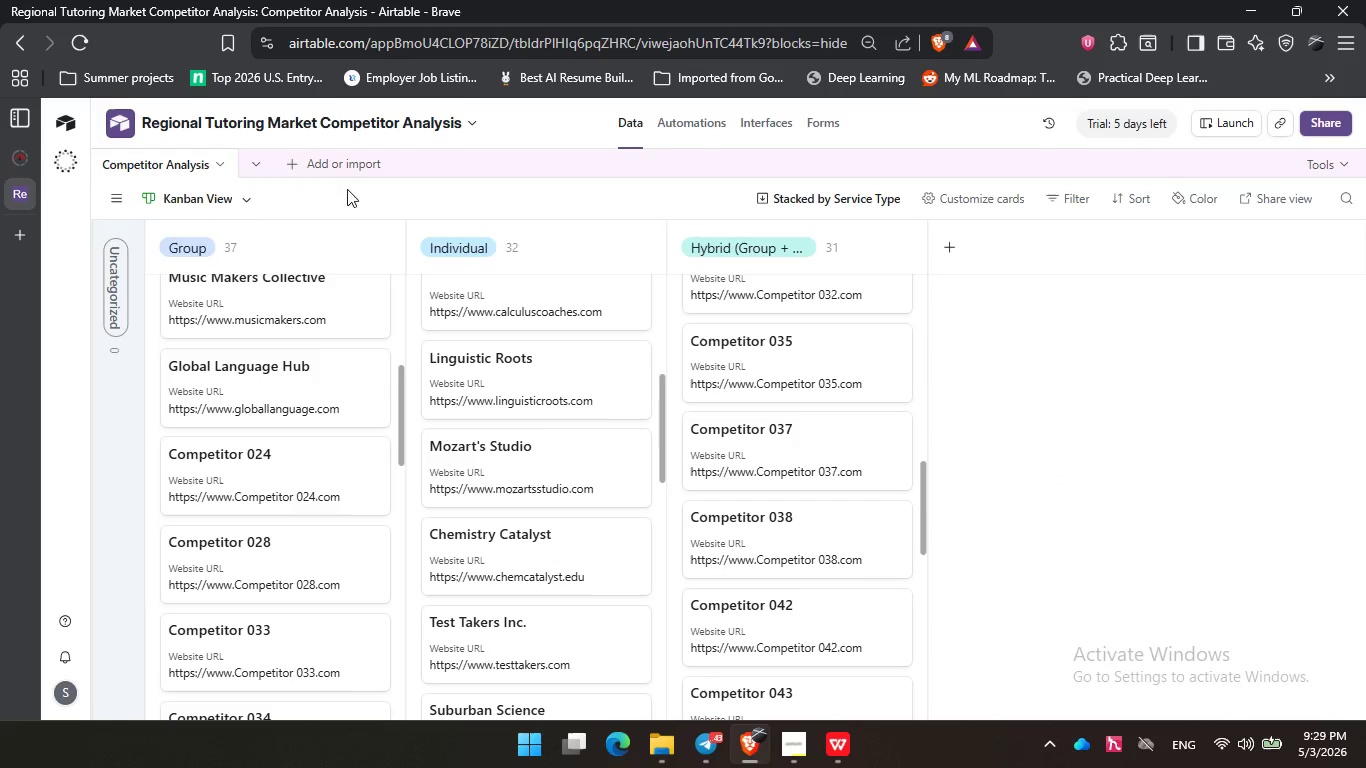 
double_click([424, 205])
 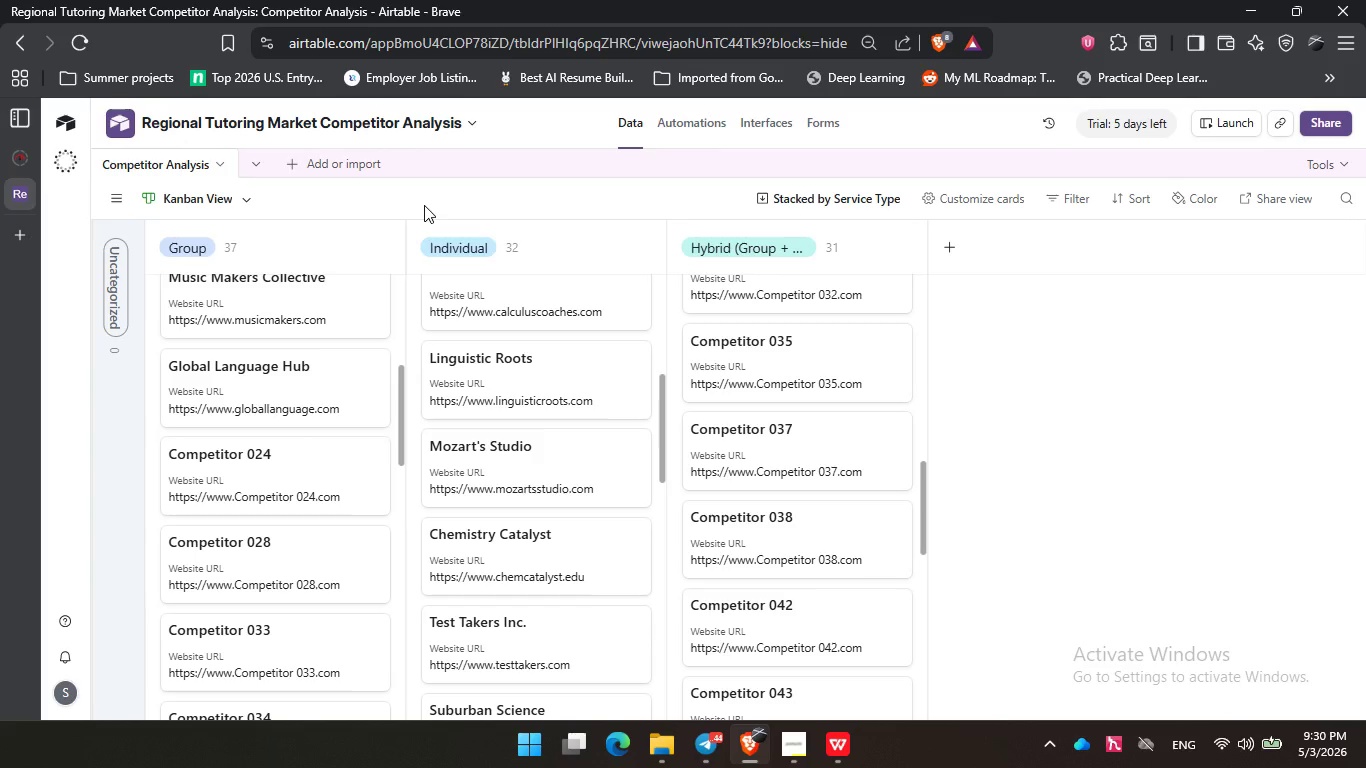 
wait(41.08)
 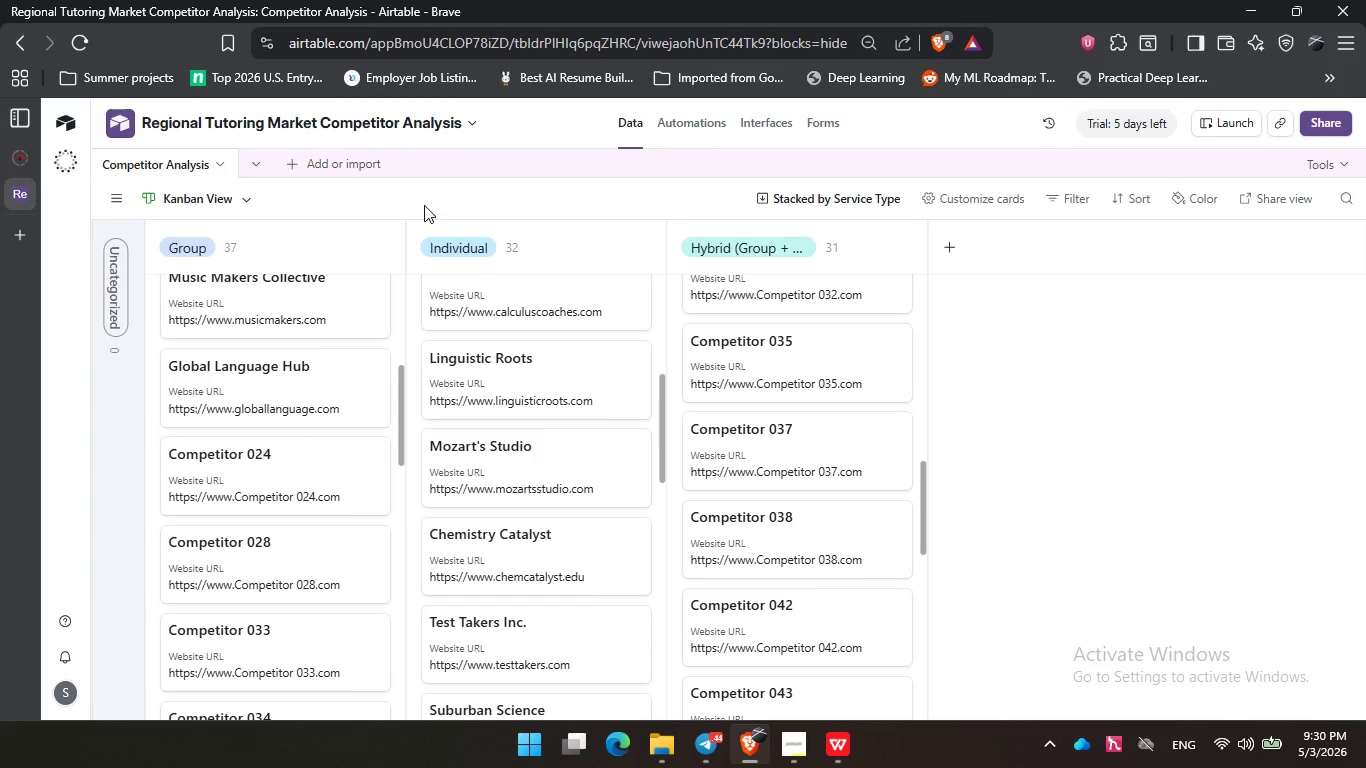 
scroll: coordinate [796, 424], scroll_direction: down, amount: 10.0